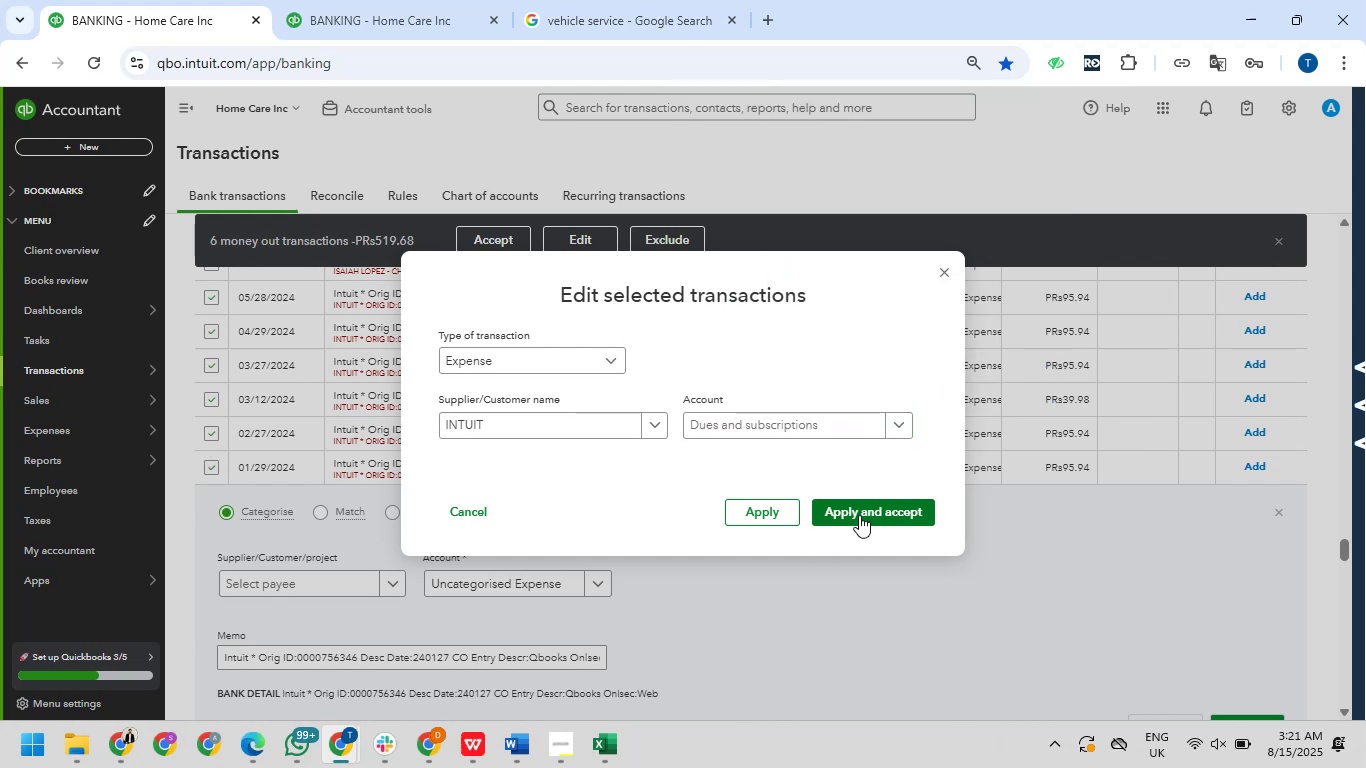 
left_click([860, 514])
 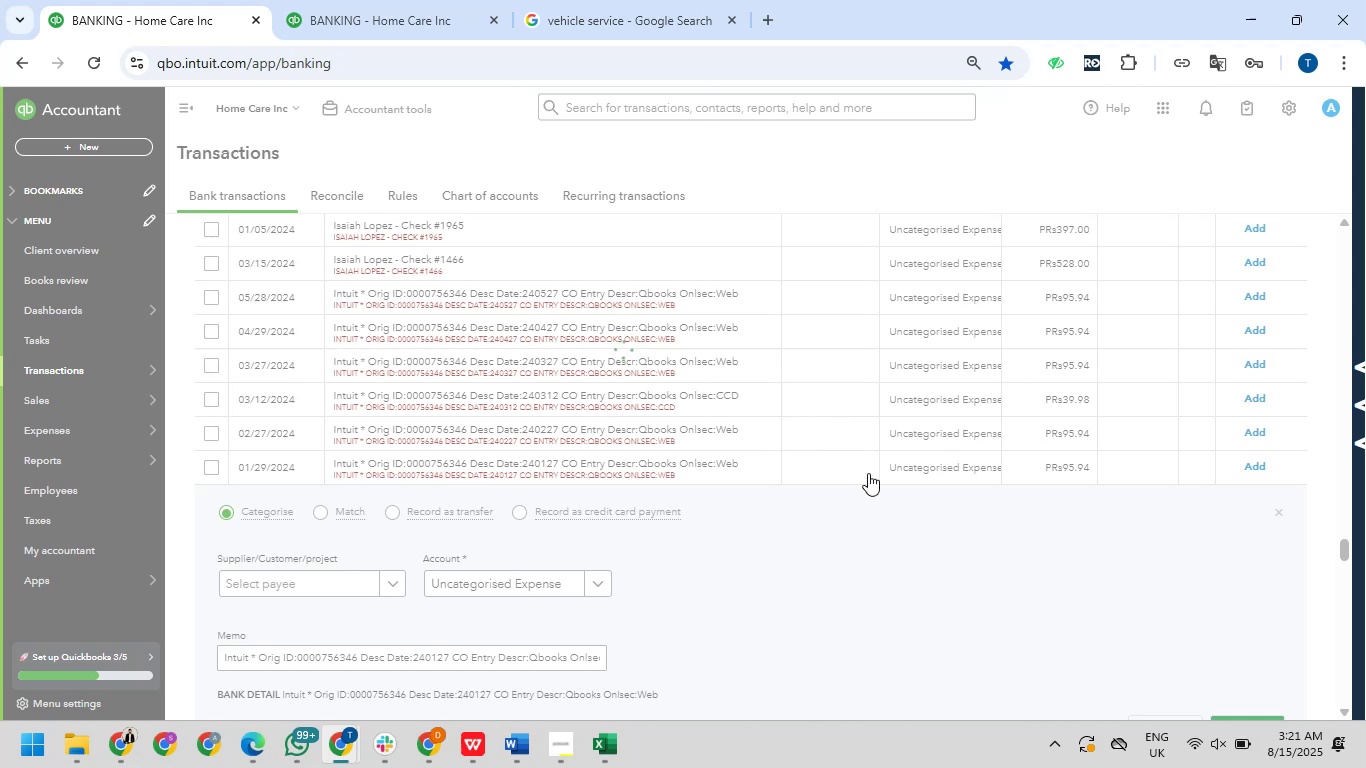 
wait(10.96)
 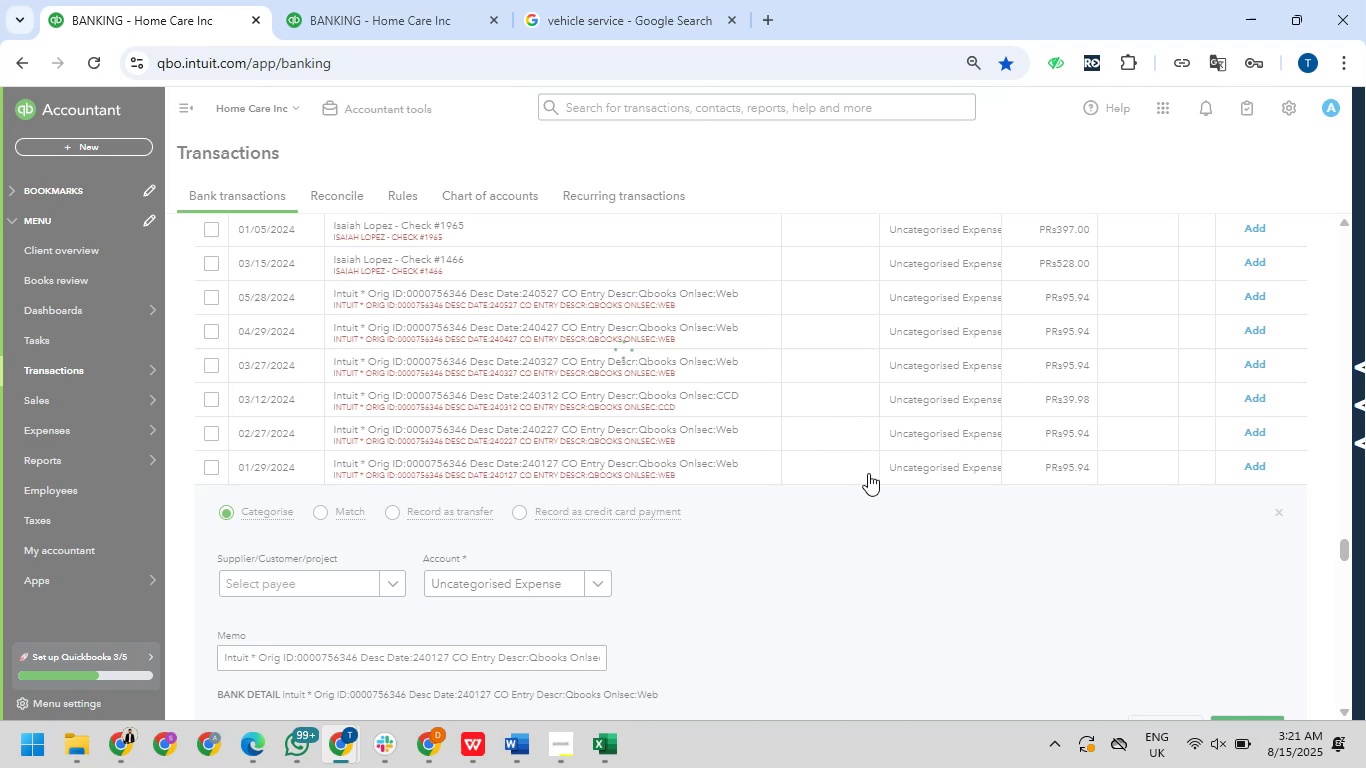 
left_click([544, 1])
 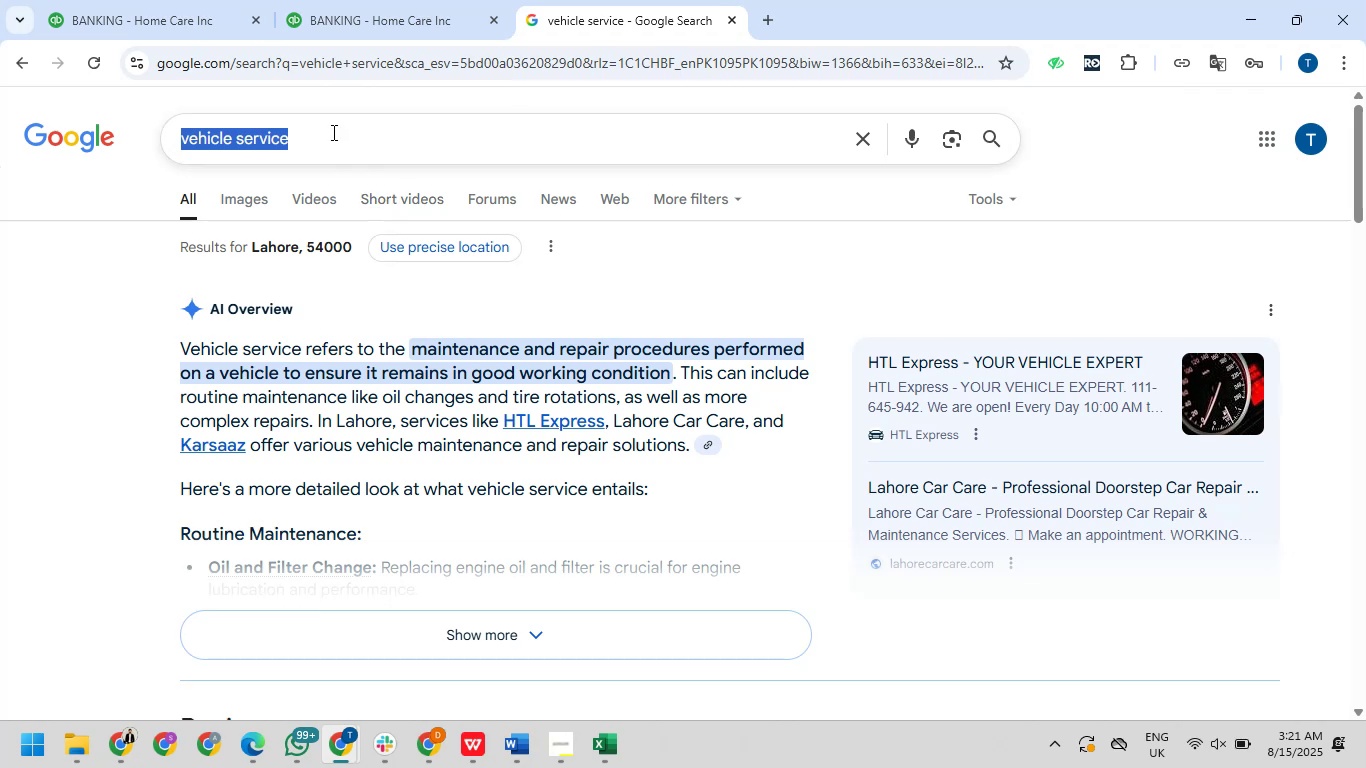 
left_click([332, 132])
 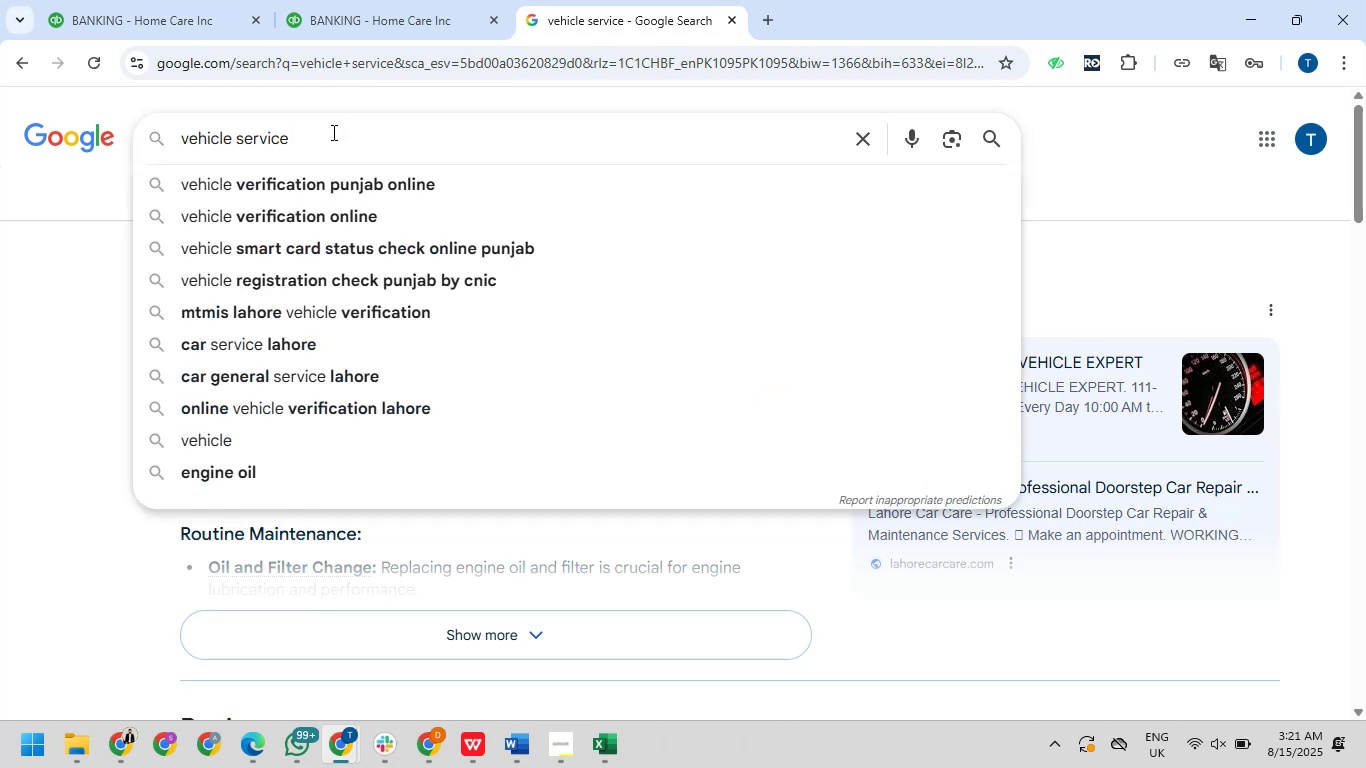 
hold_key(key=Backspace, duration=1.27)
 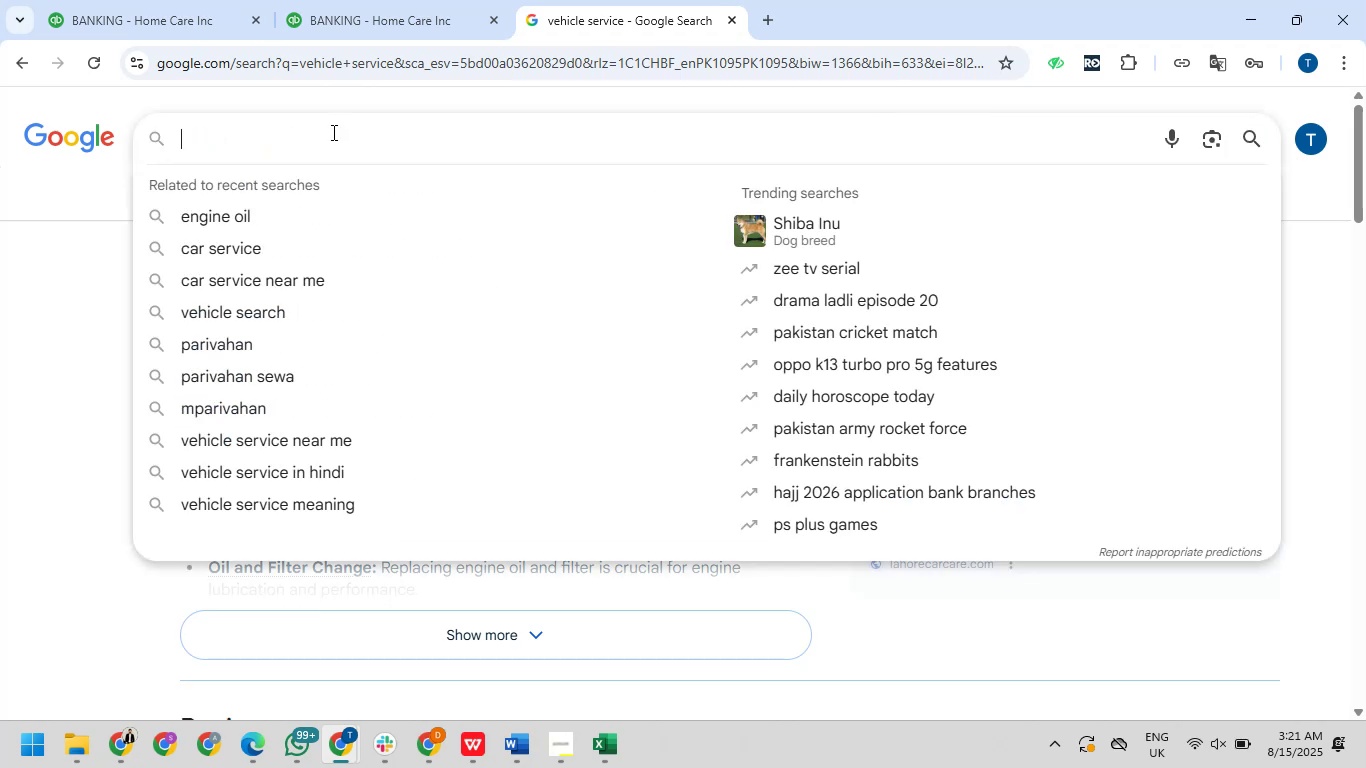 
wait(8.52)
 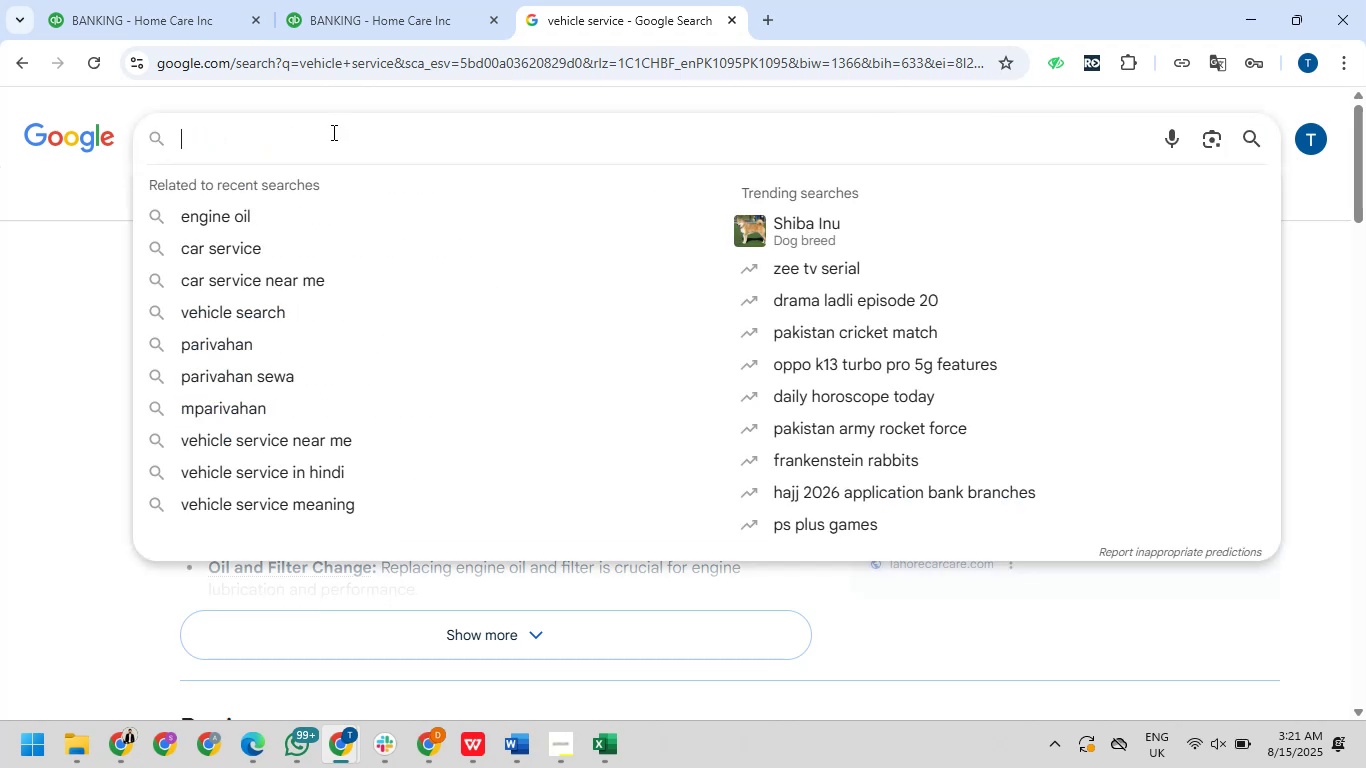 
left_click([91, 5])
 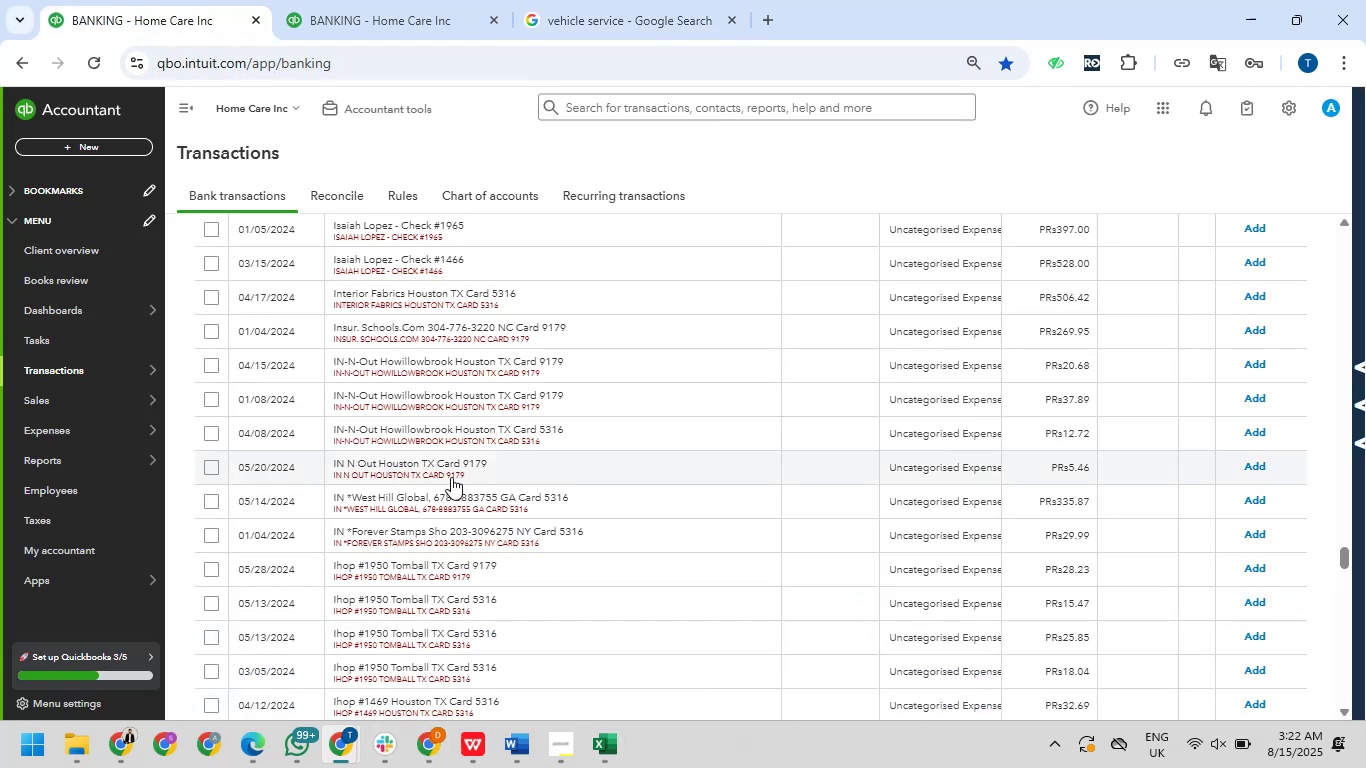 
scroll: coordinate [451, 477], scroll_direction: down, amount: 13.0
 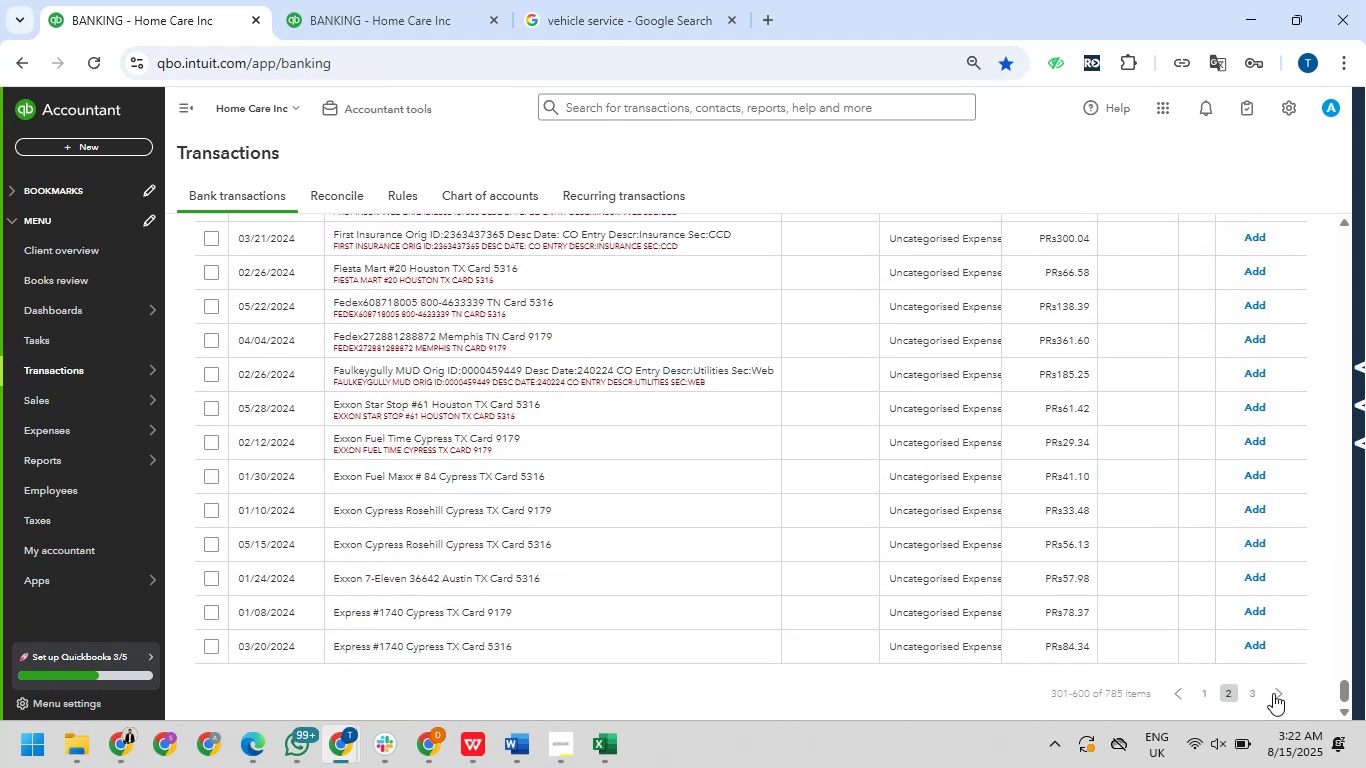 
wait(5.23)
 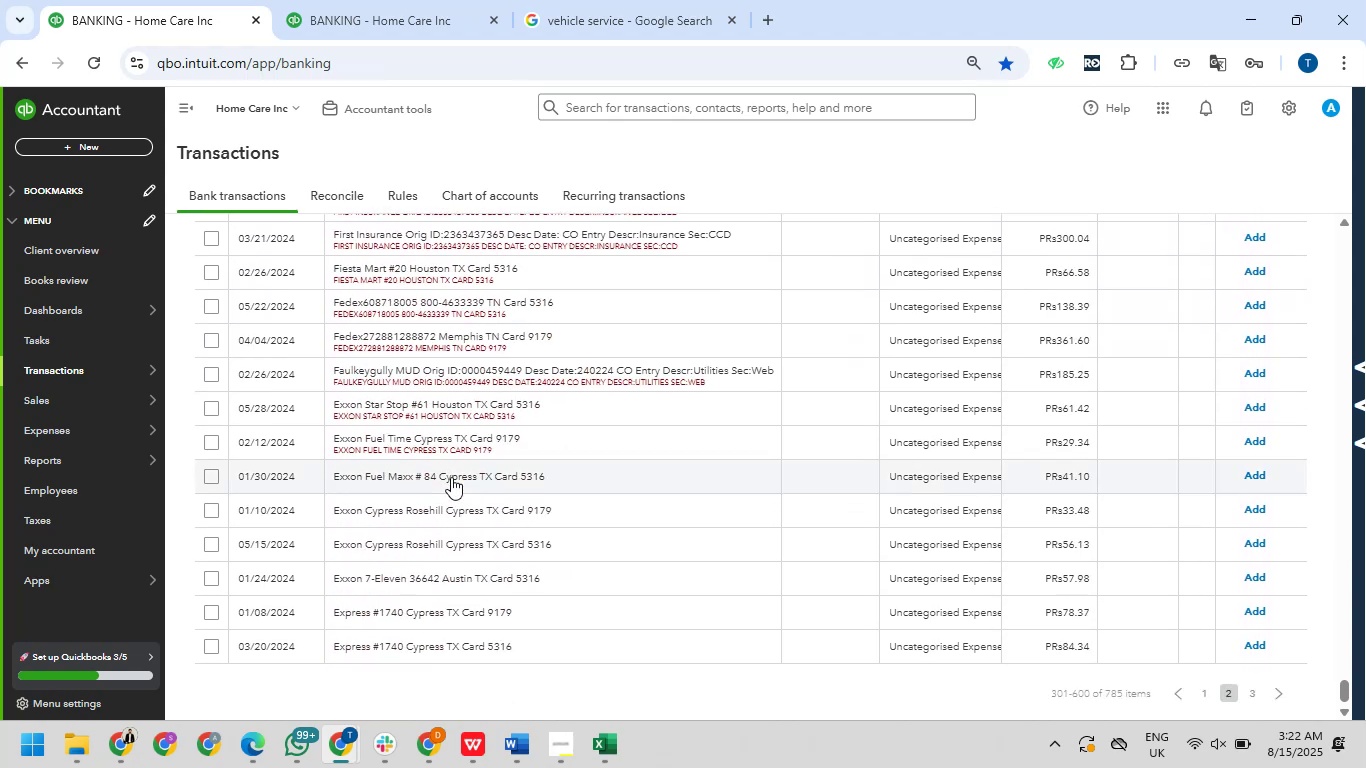 
left_click([1245, 698])
 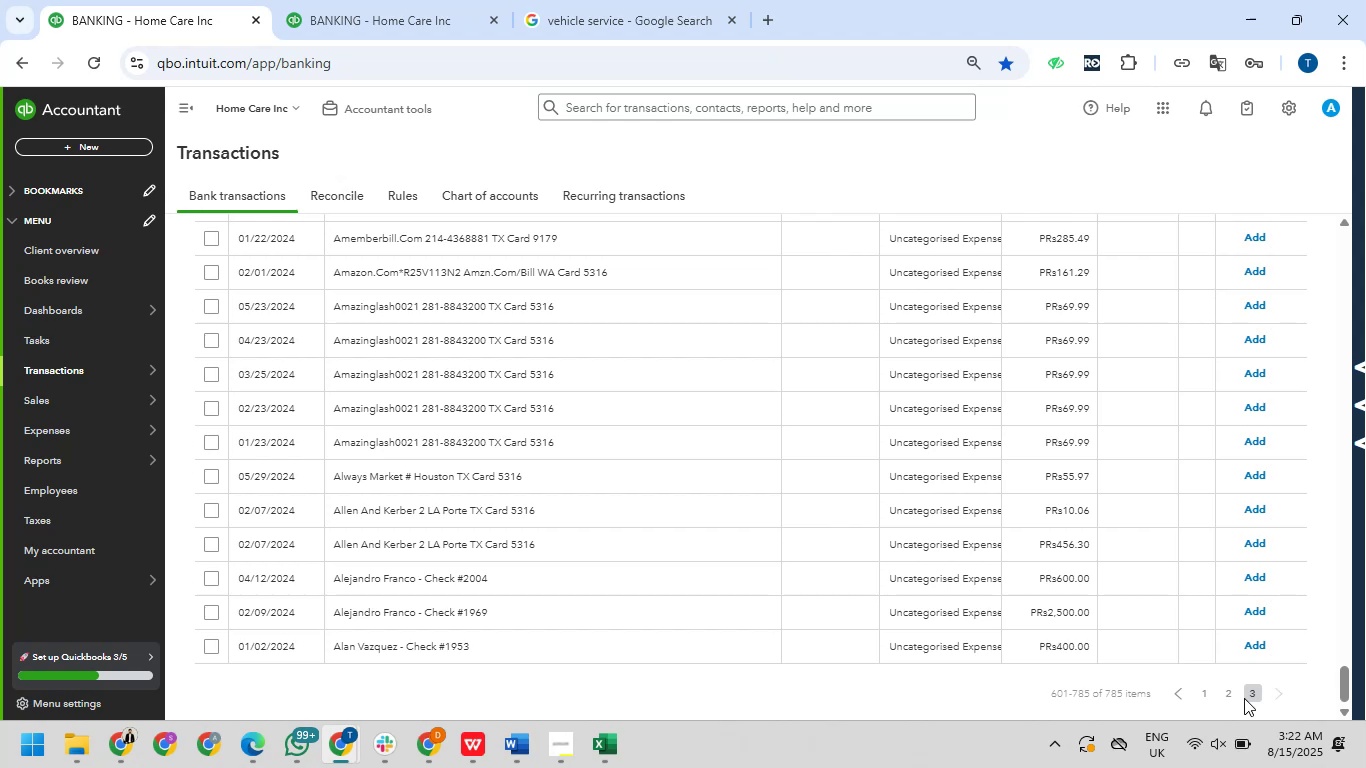 
wait(32.39)
 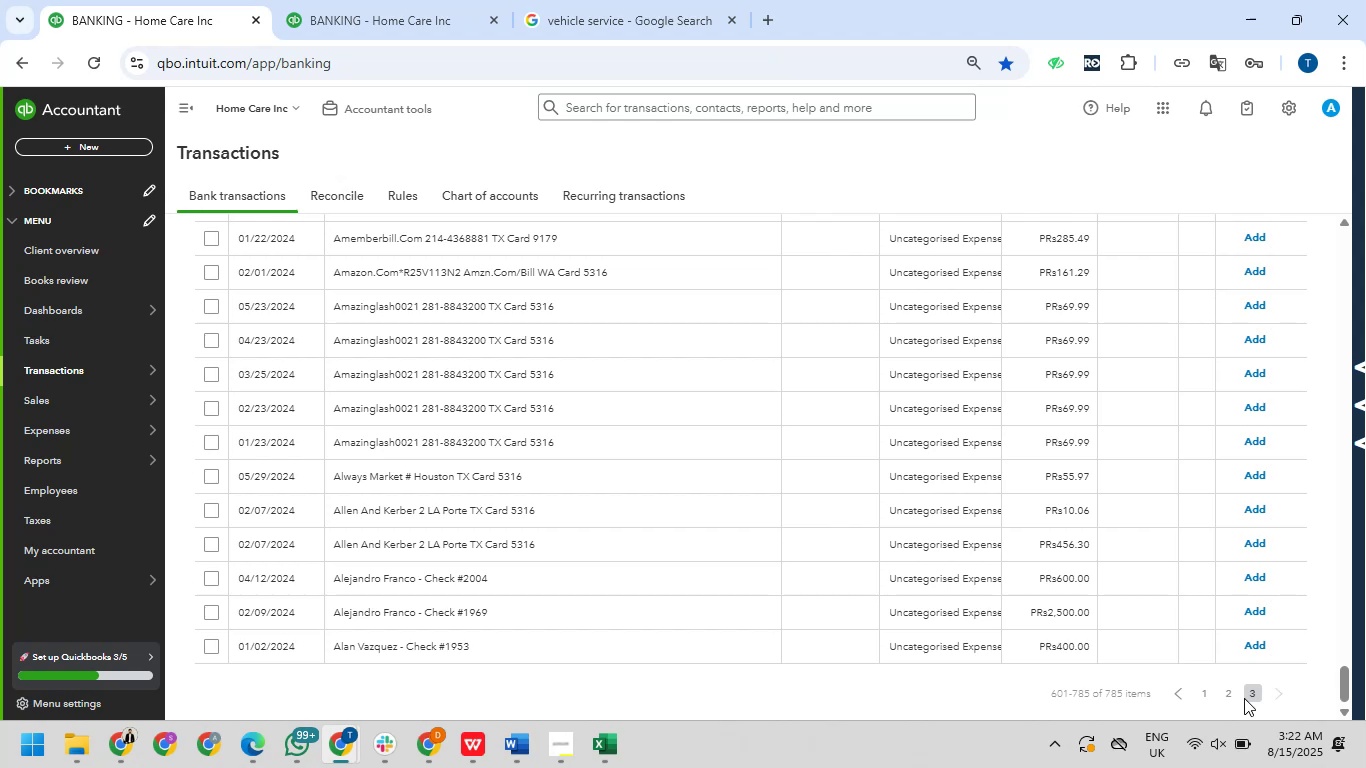 
scroll: coordinate [485, 444], scroll_direction: up, amount: 25.0
 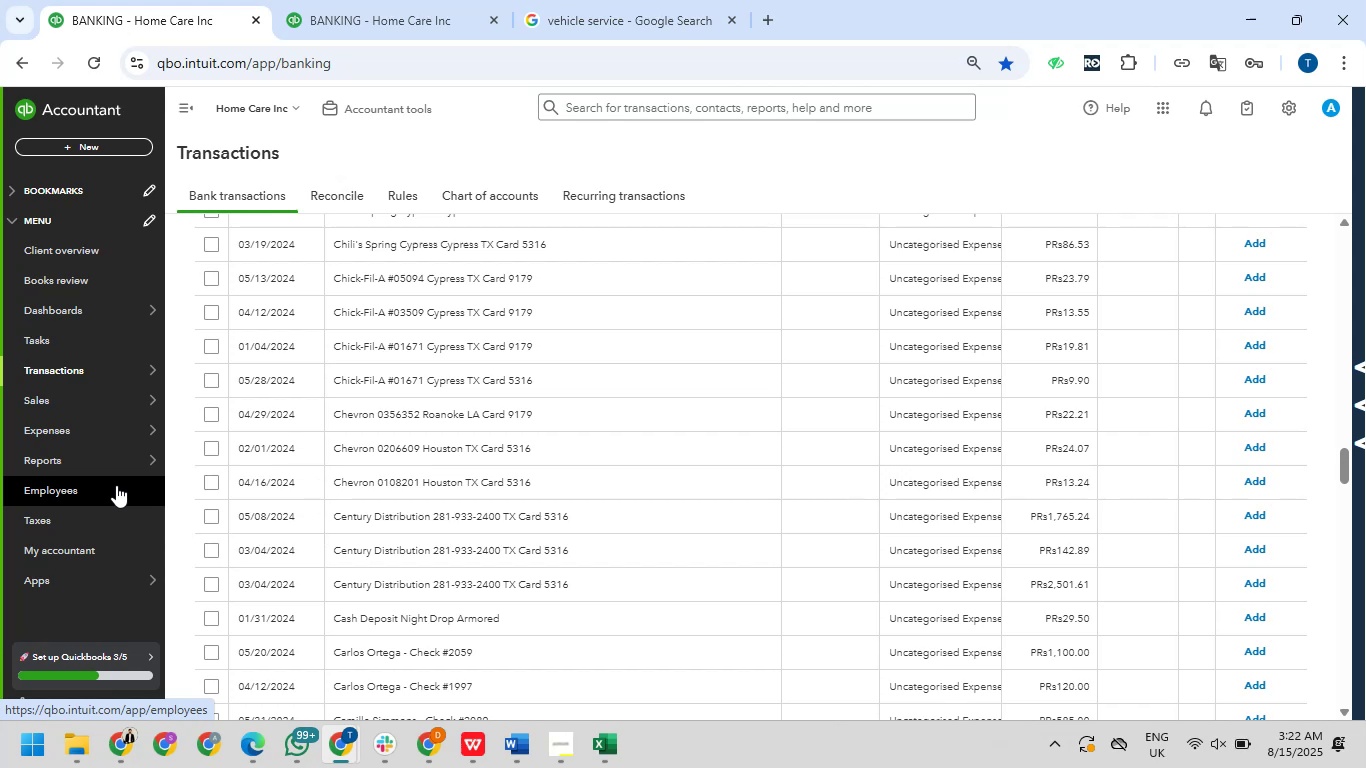 
right_click([98, 473])
 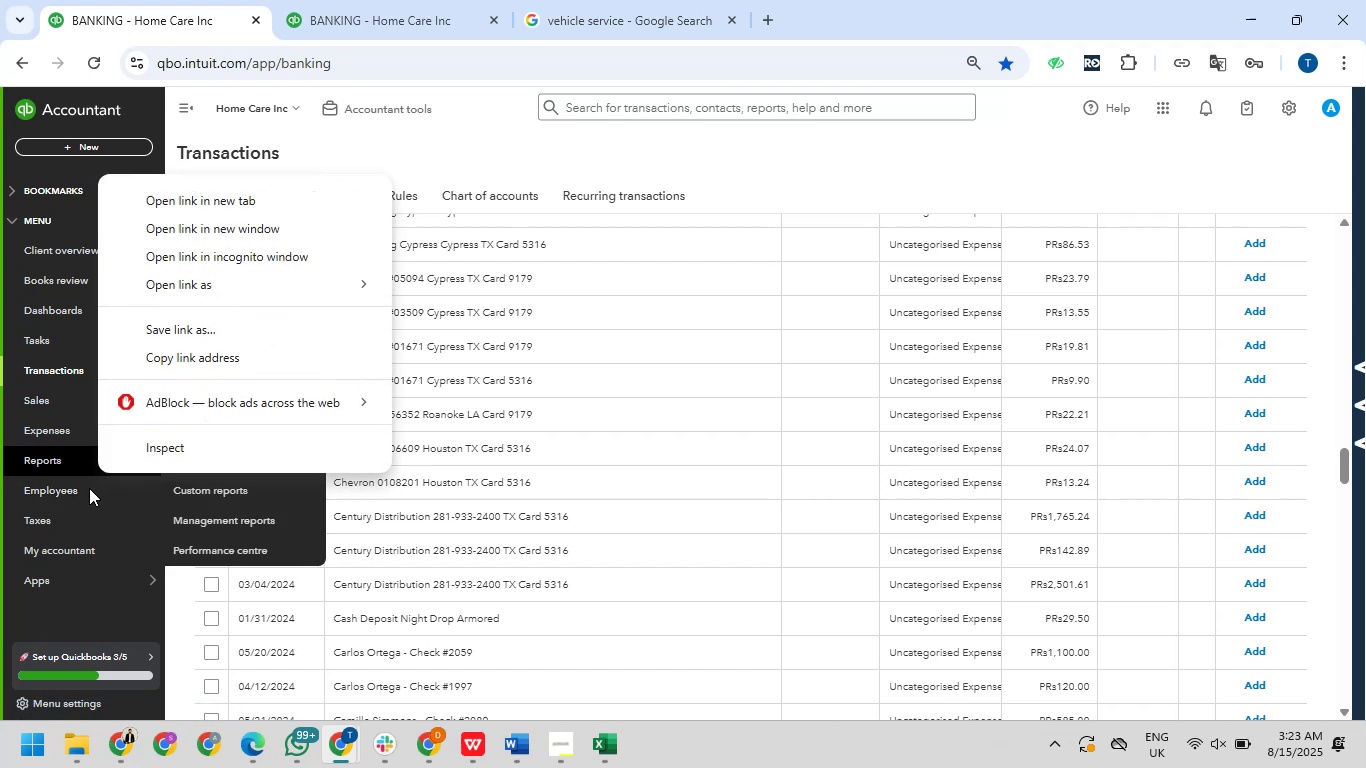 
right_click([64, 468])
 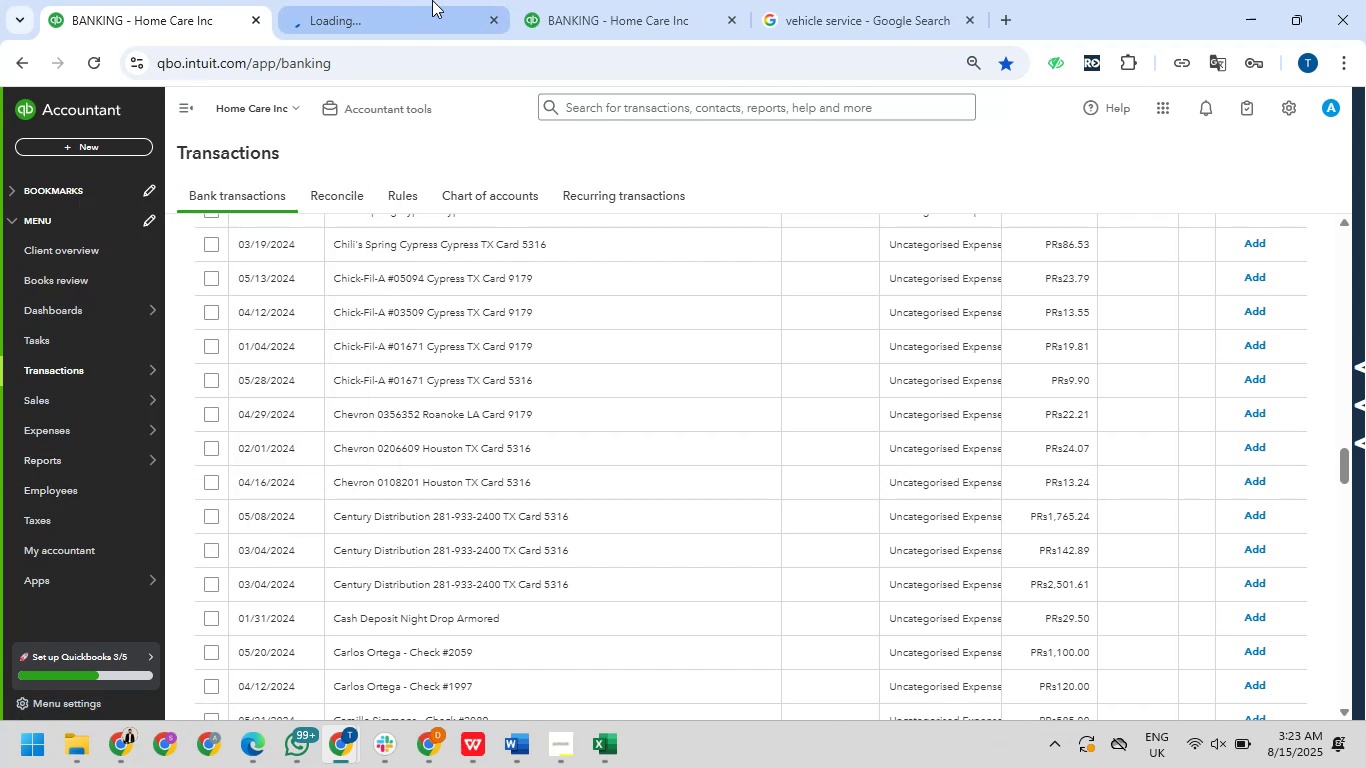 
wait(7.89)
 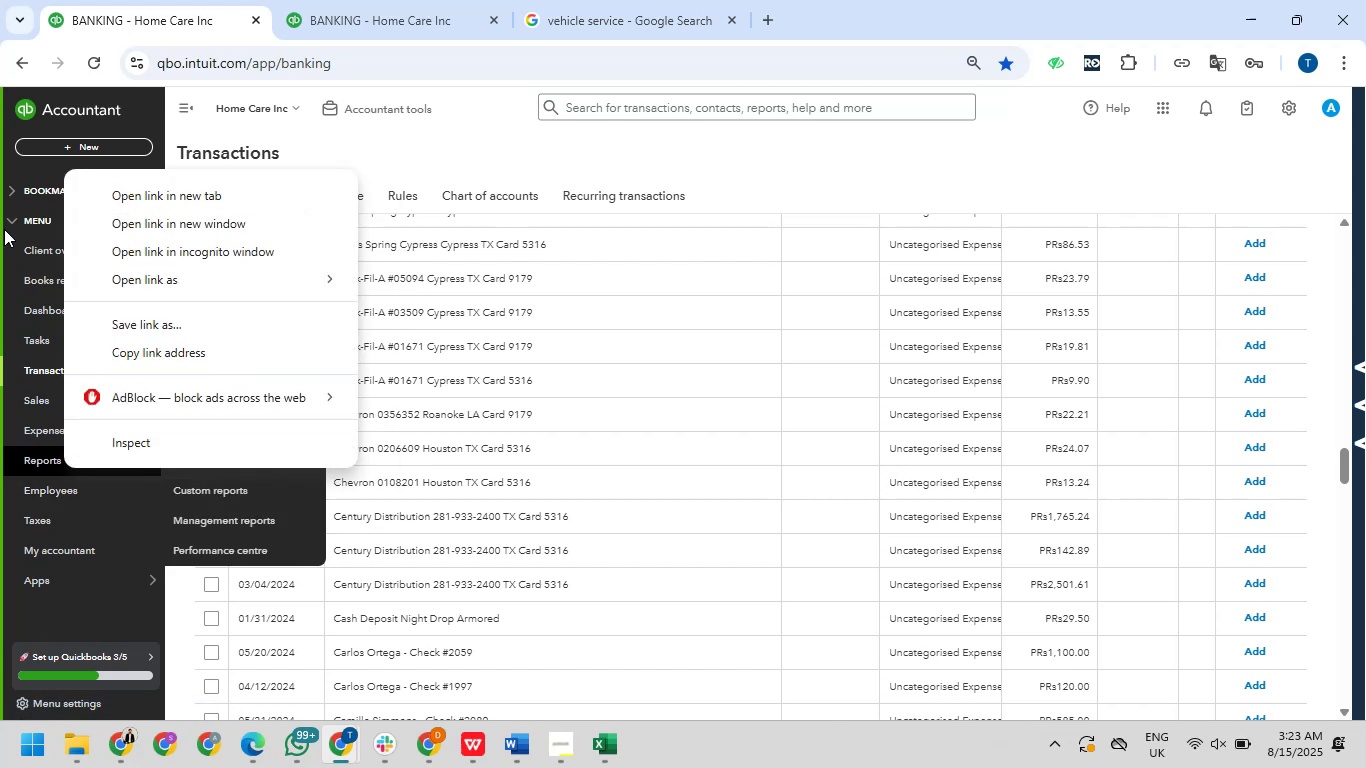 
mouse_move([734, 34])
 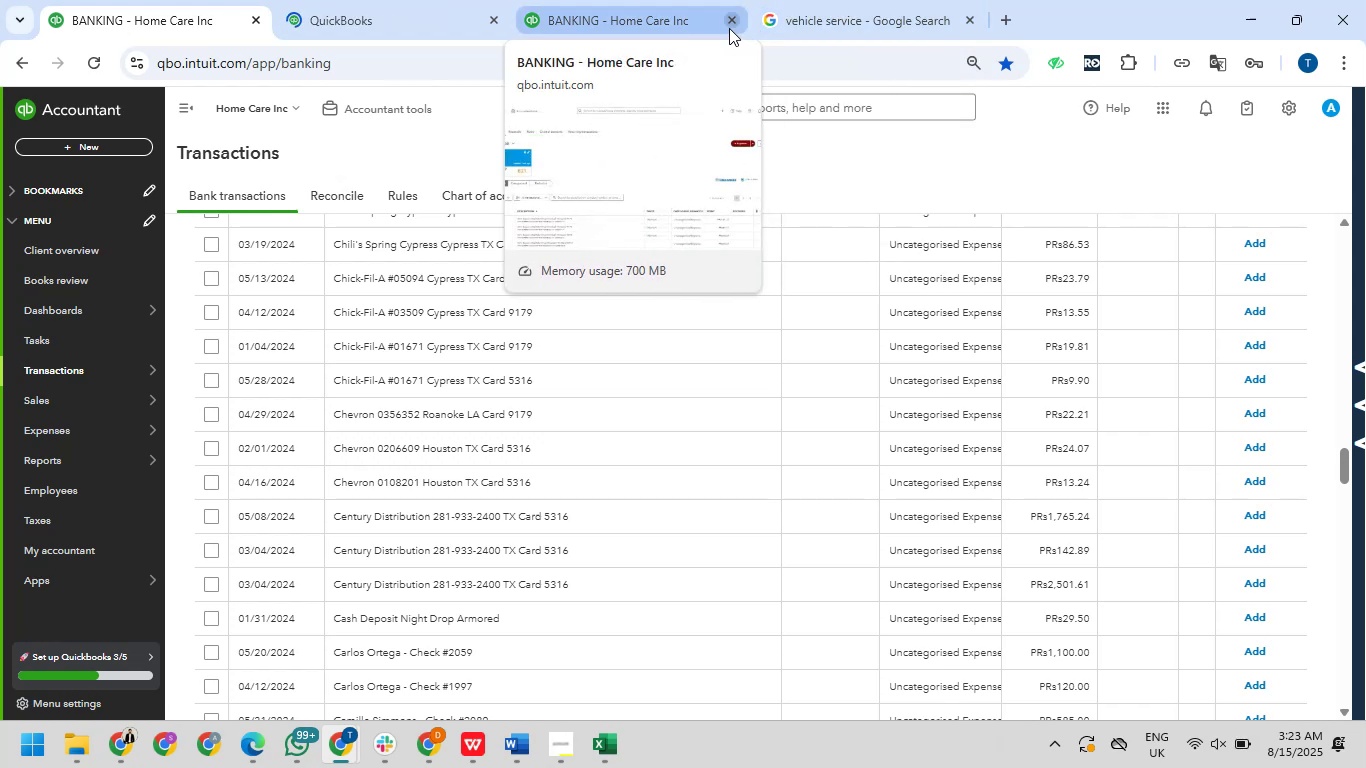 
right_click([729, 28])
 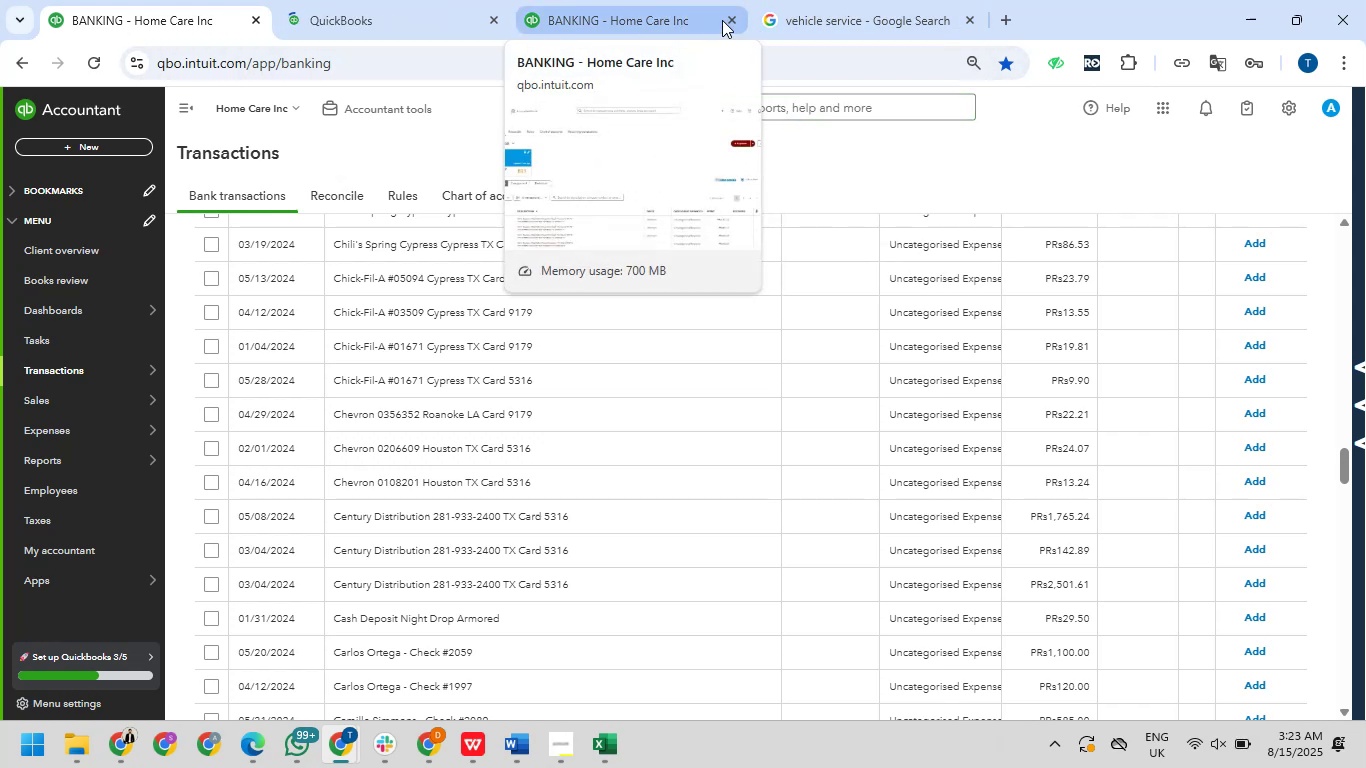 
wait(6.25)
 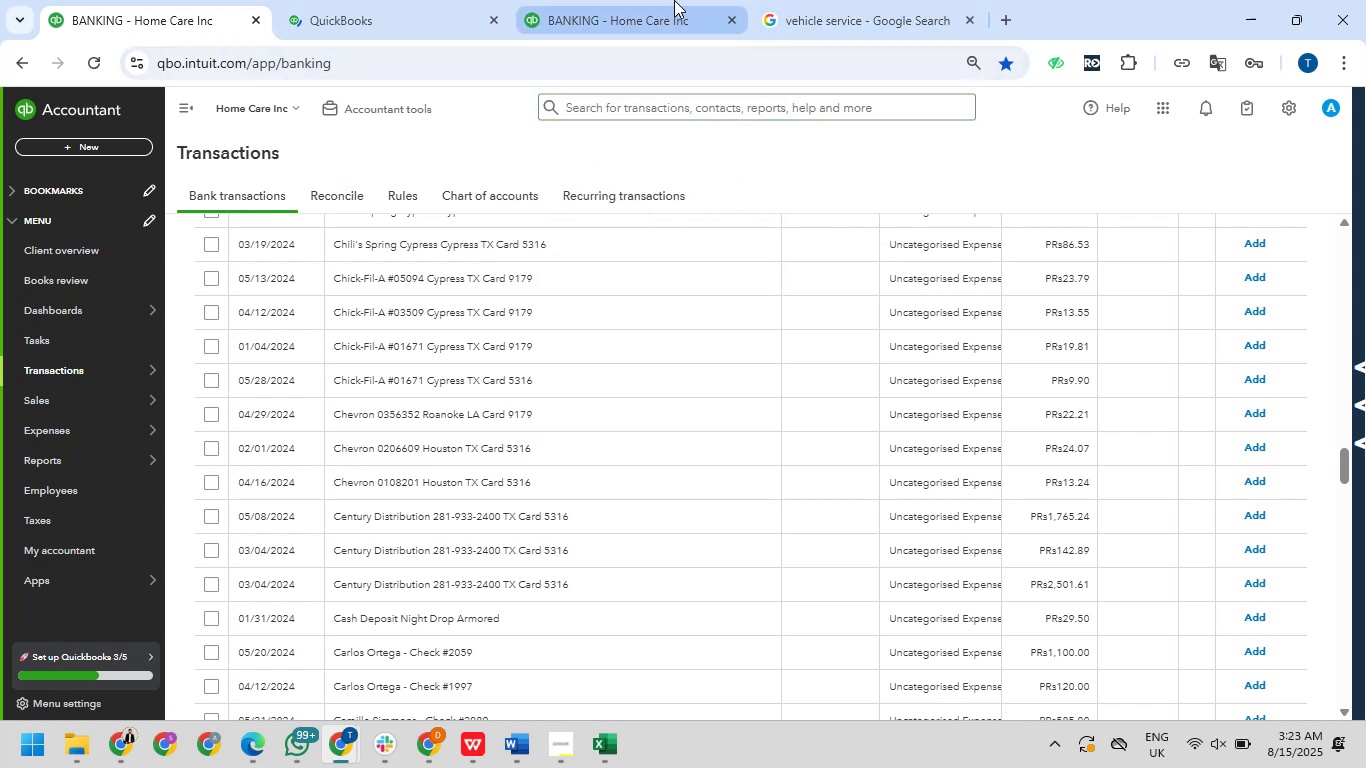 
right_click([724, 21])
 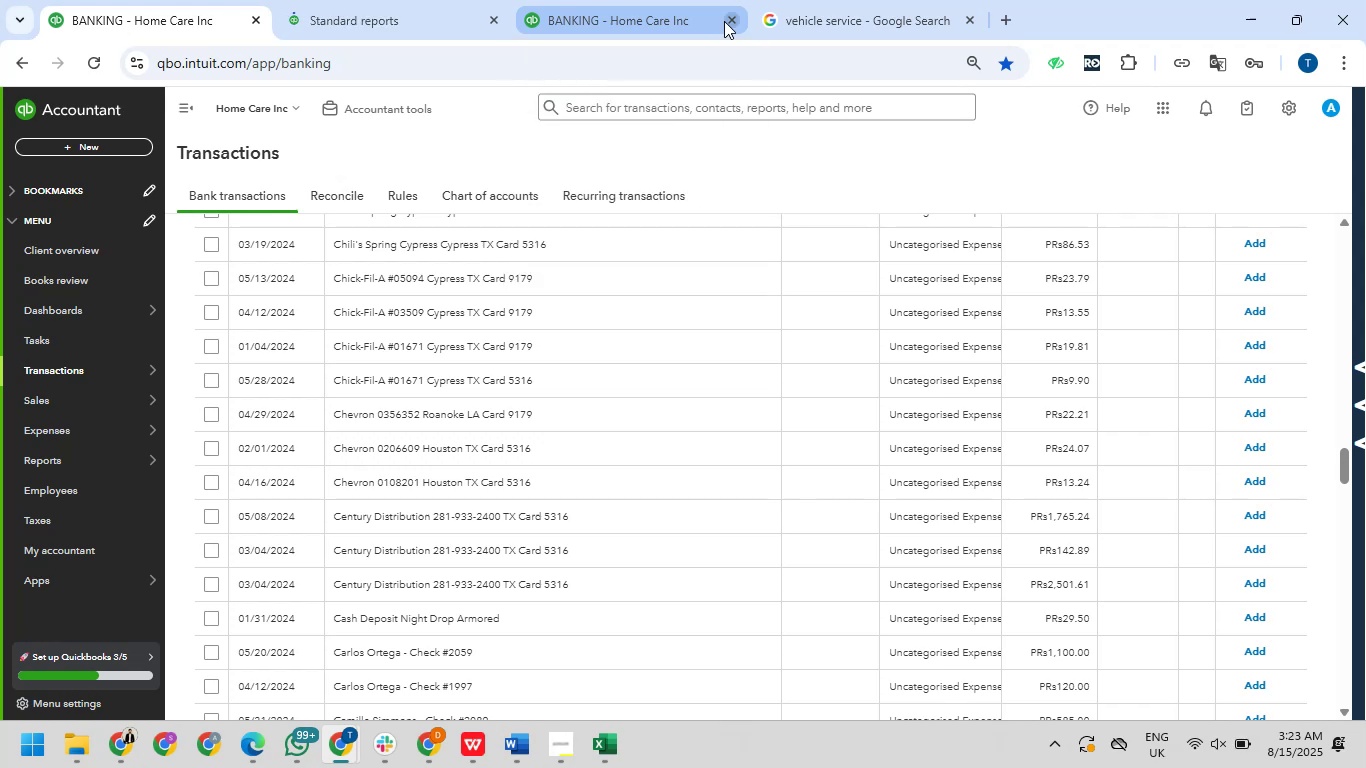 
right_click([724, 21])
 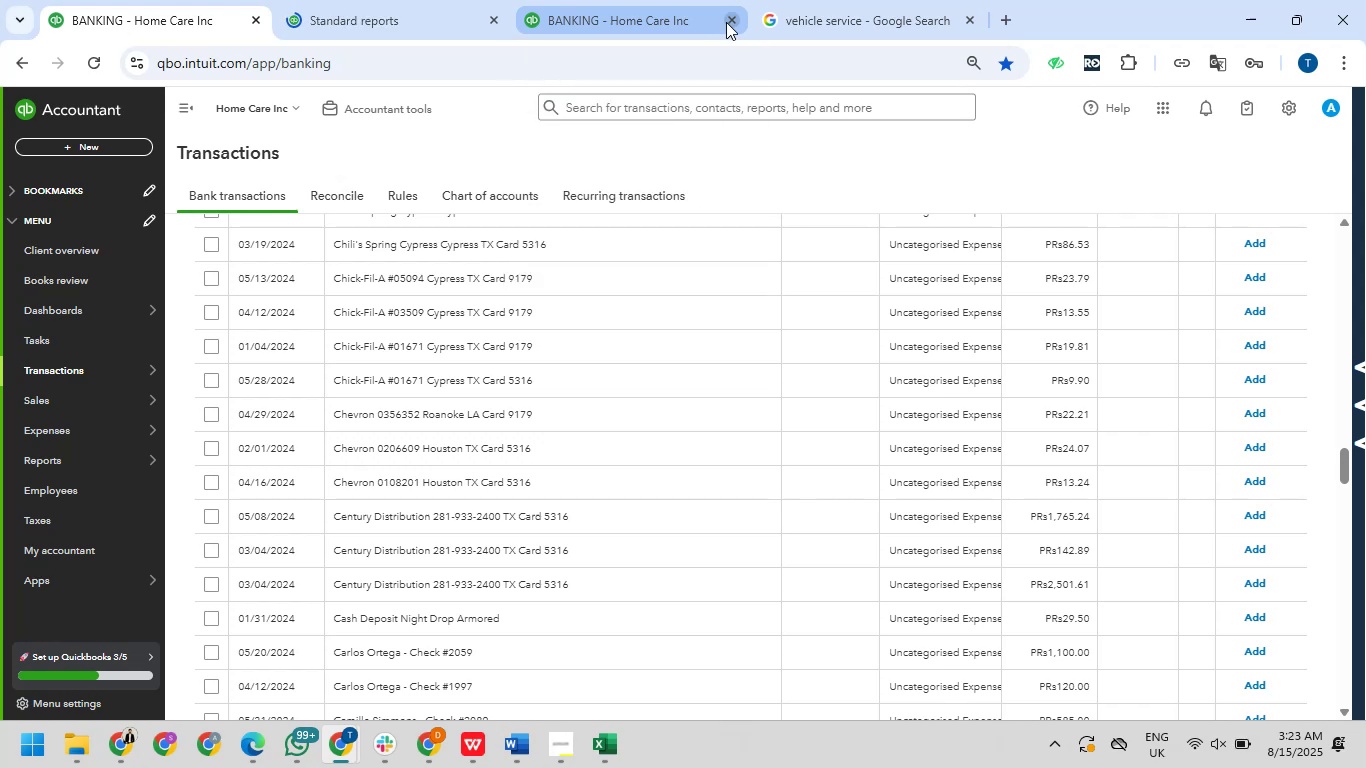 
right_click([728, 22])
 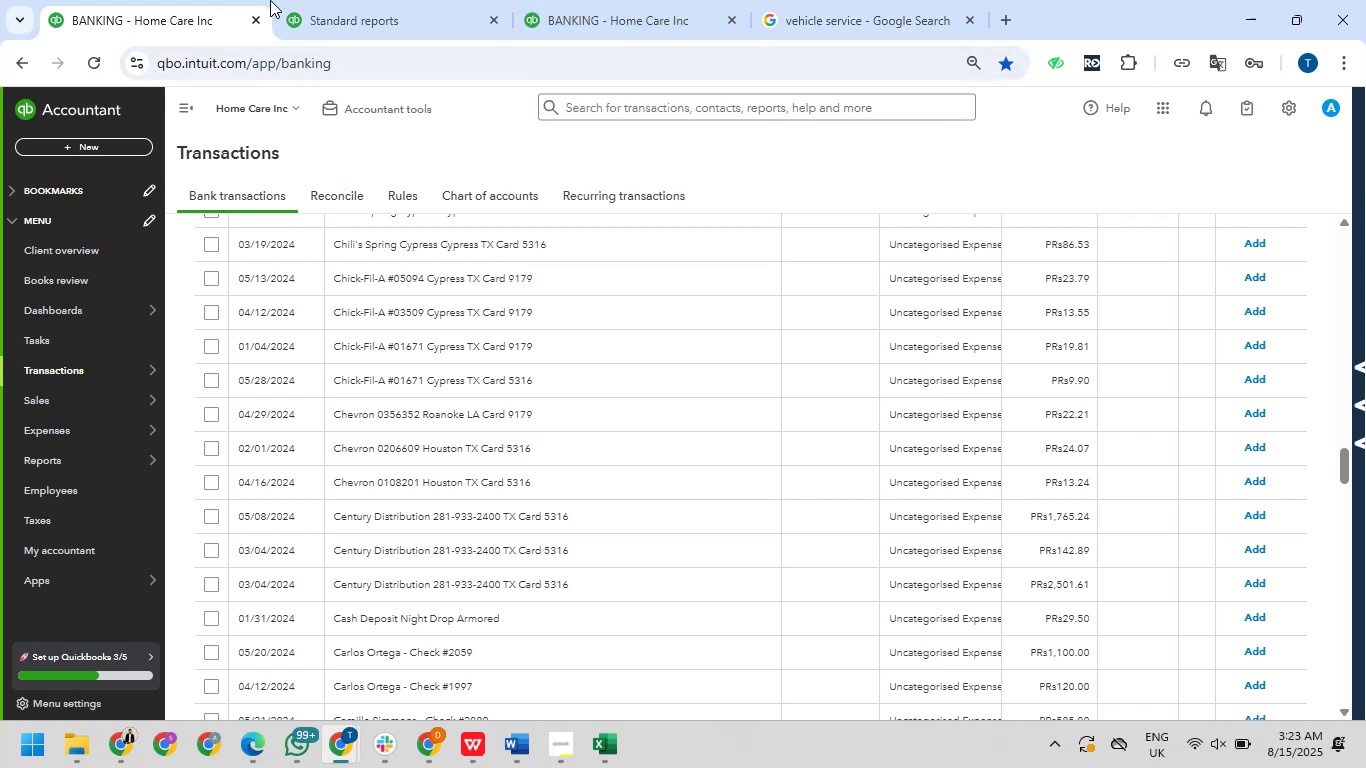 
right_click([305, 0])
 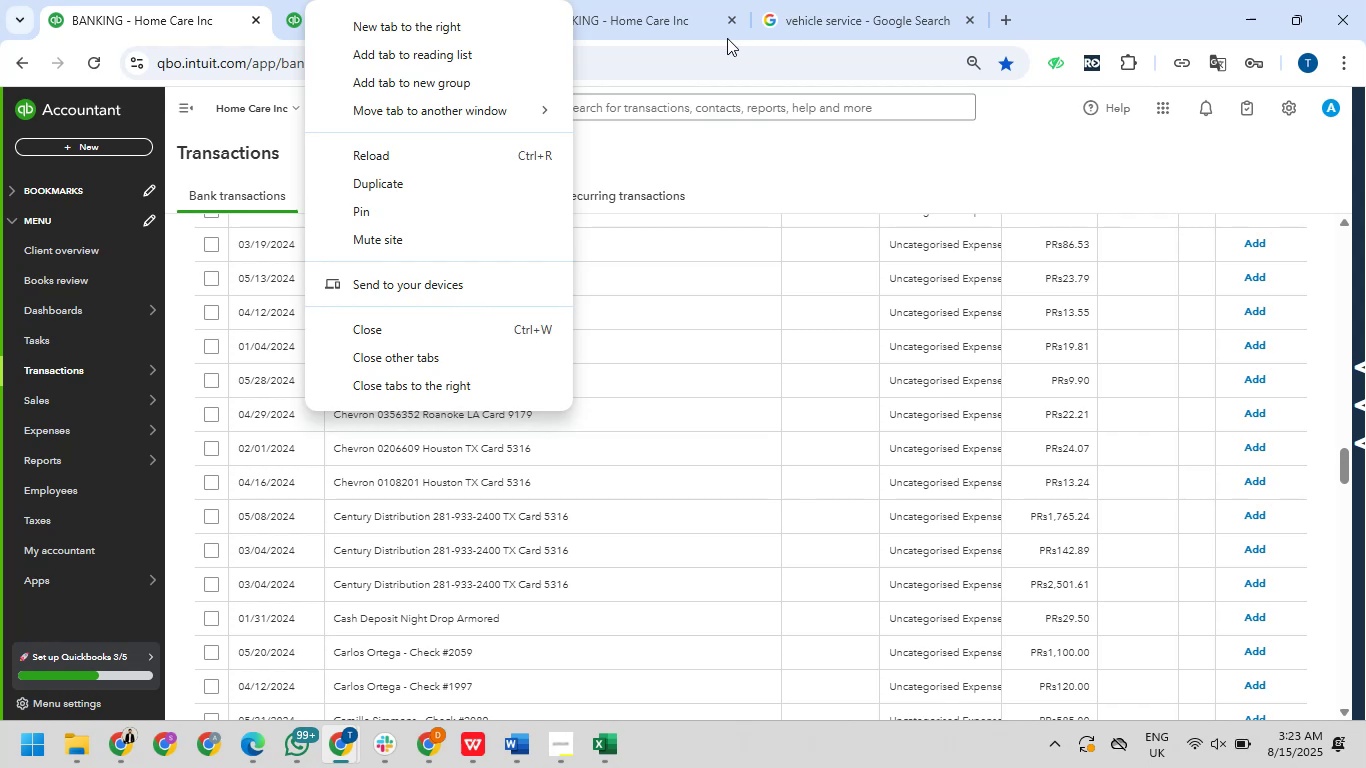 
wait(5.49)
 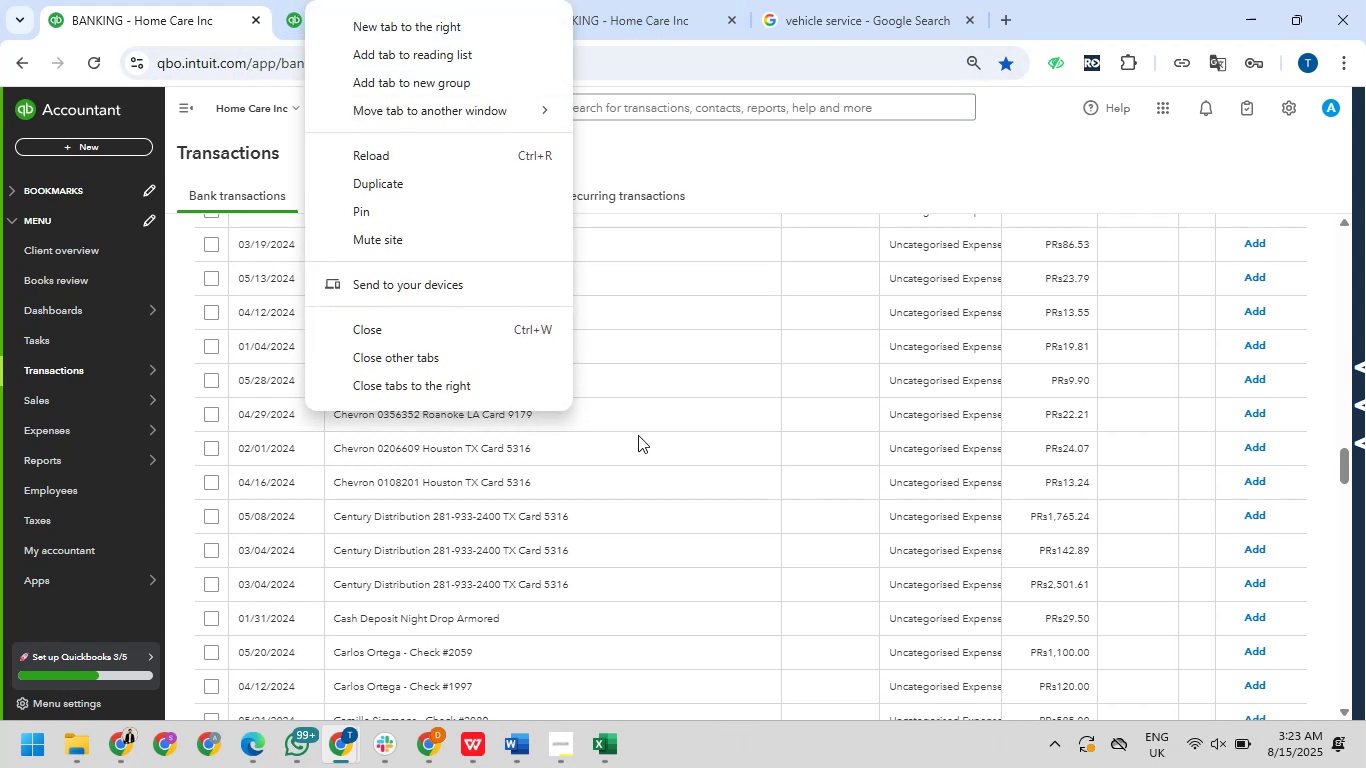 
left_click([735, 16])
 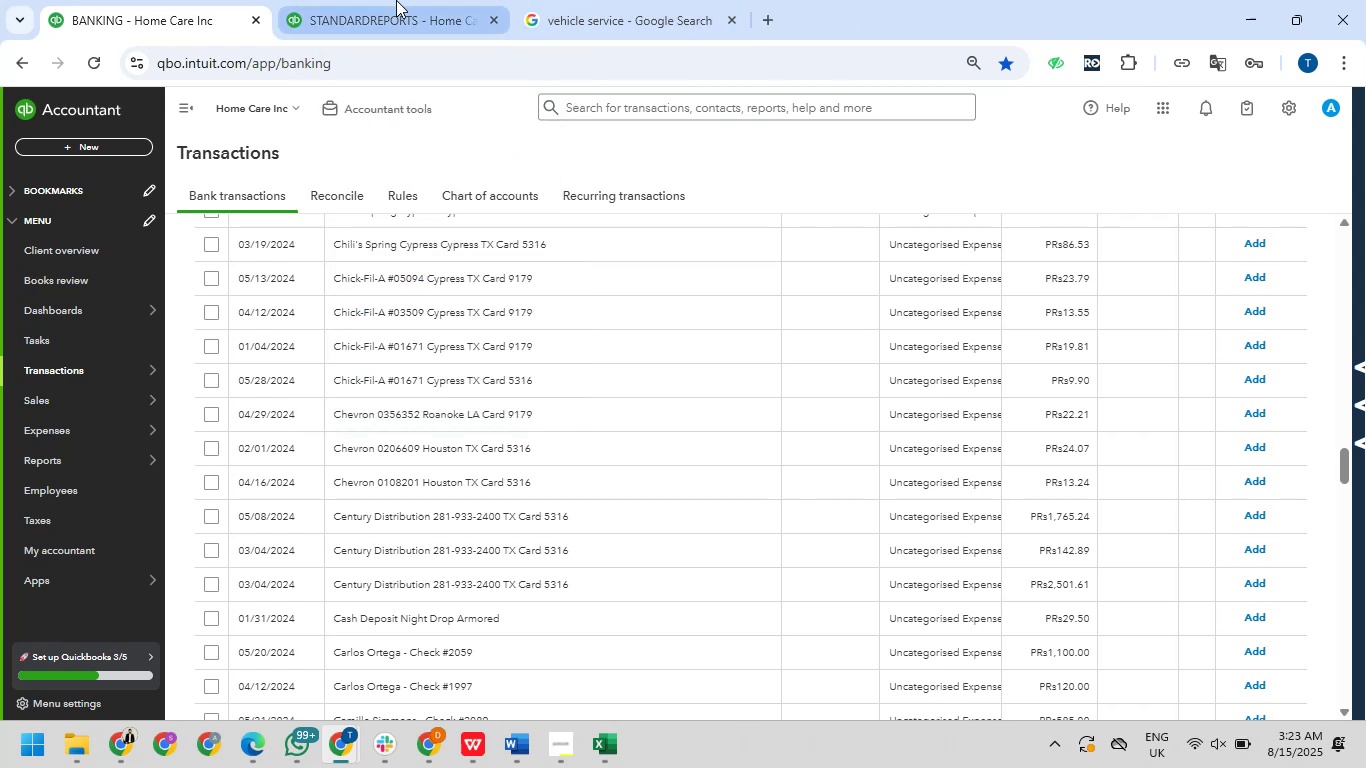 
left_click([395, 0])
 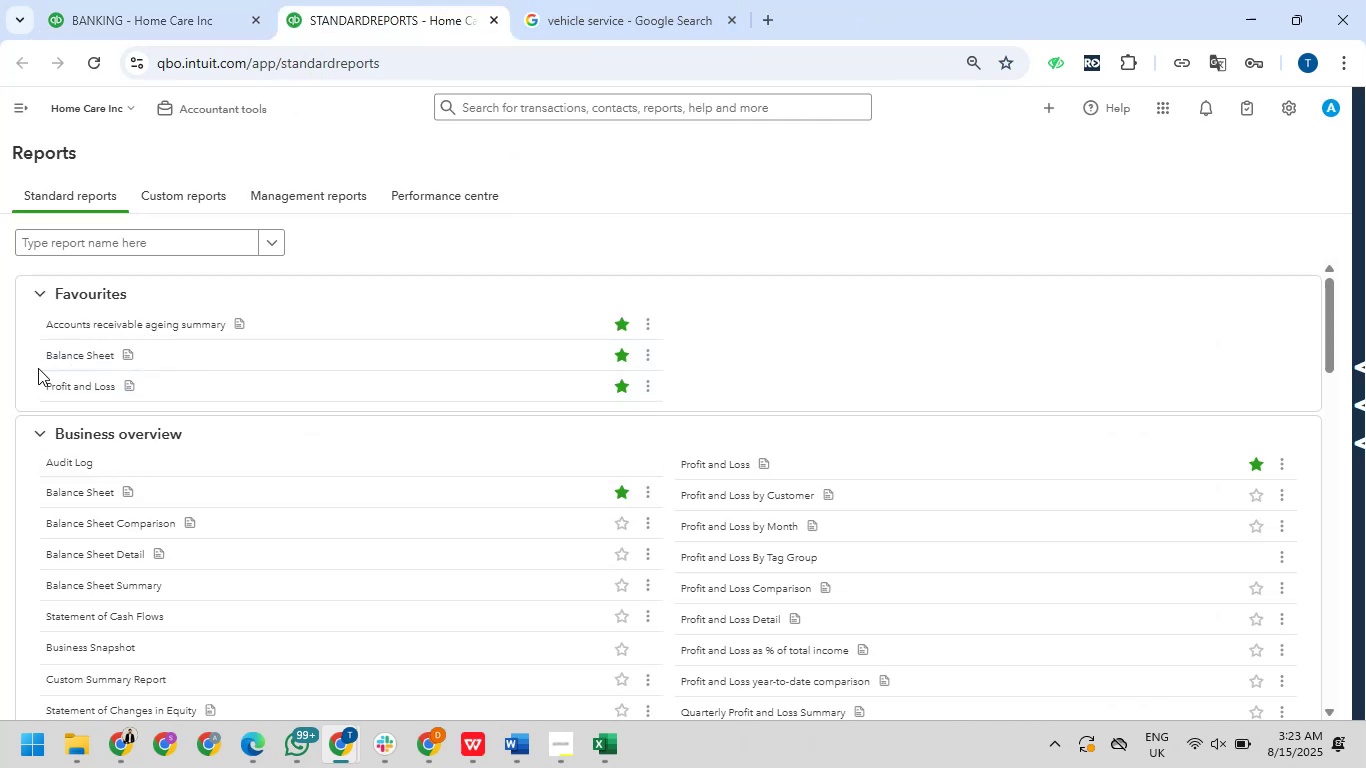 
left_click([61, 377])
 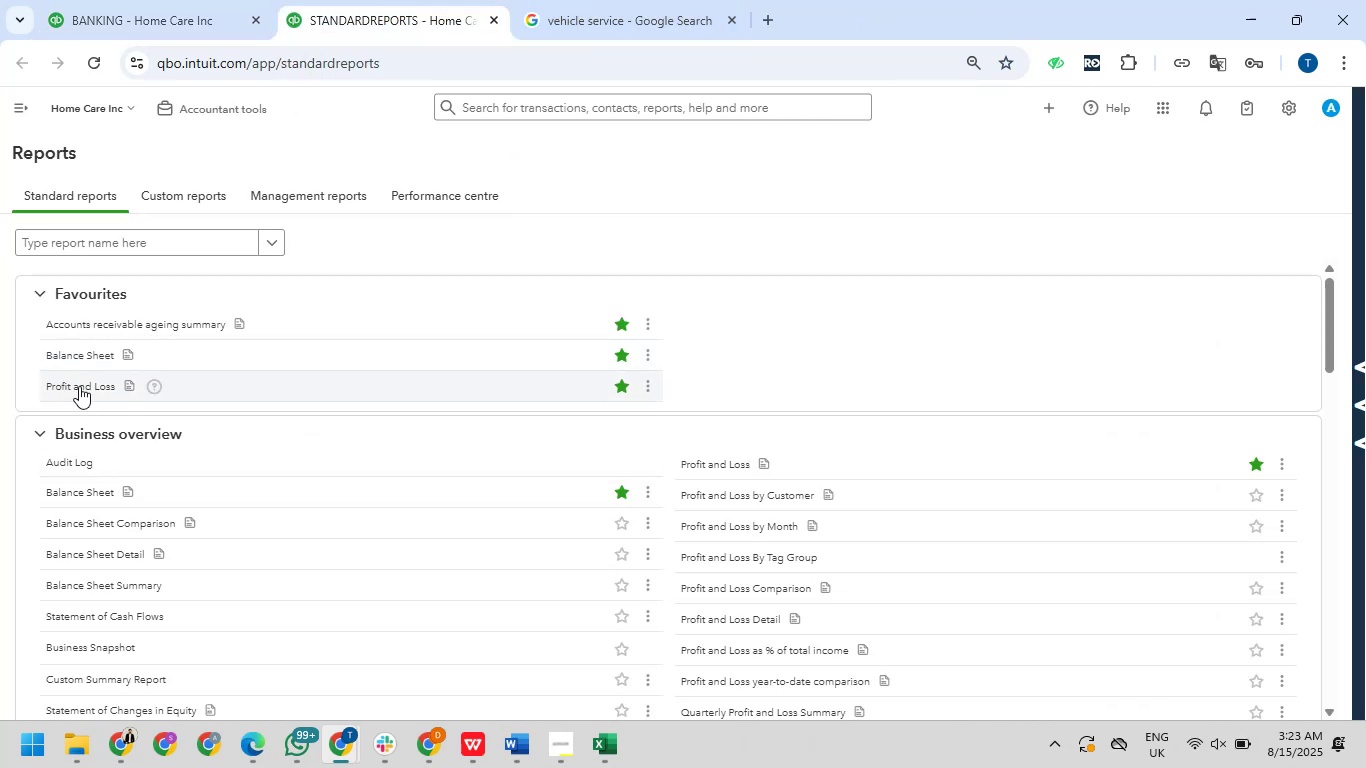 
left_click([79, 386])
 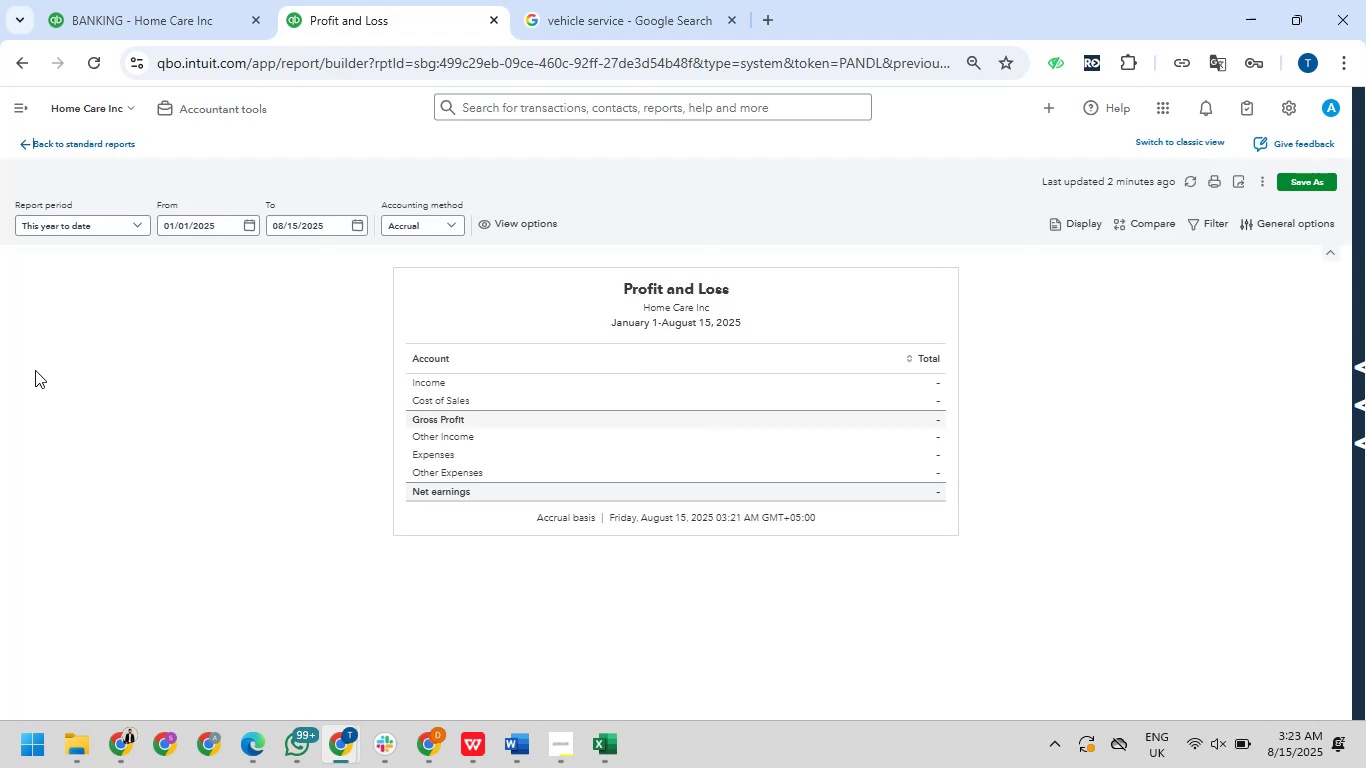 
wait(14.49)
 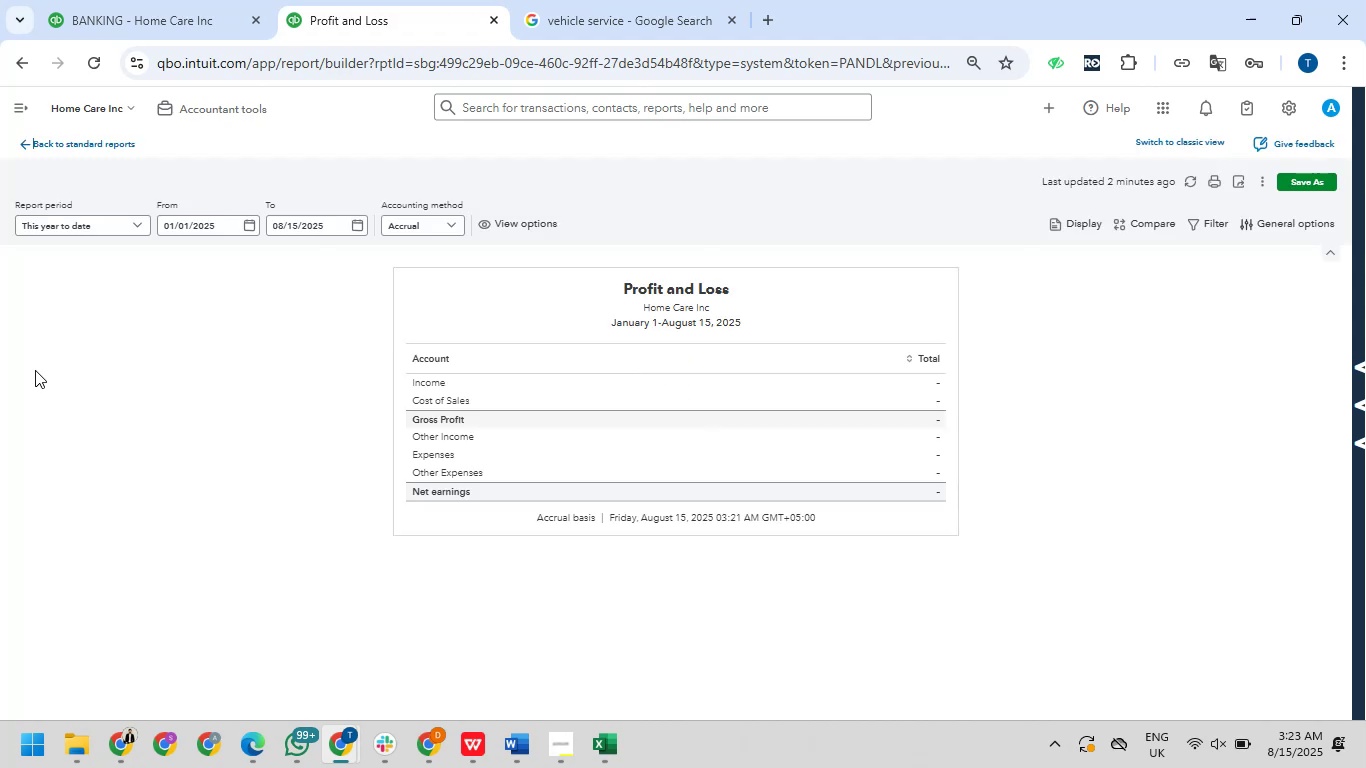 
left_click([123, 228])
 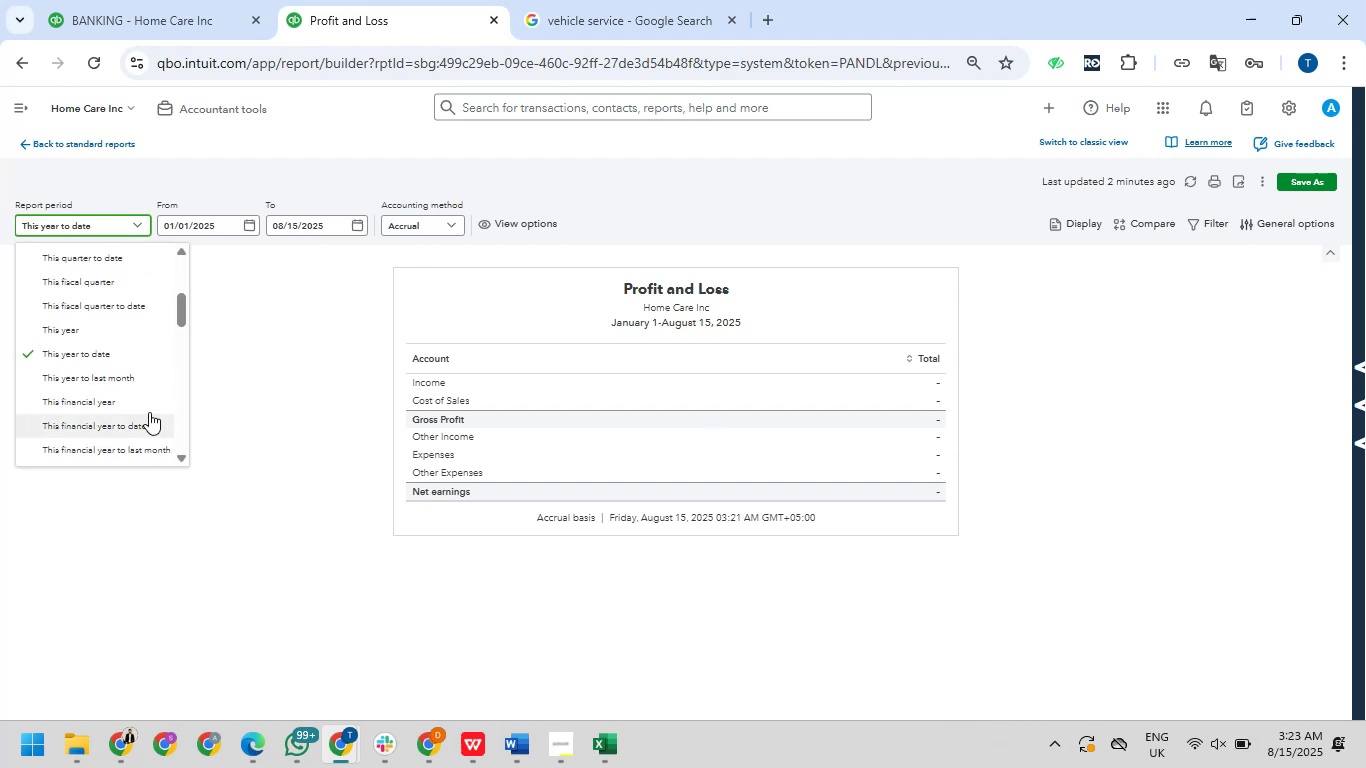 
scroll: coordinate [108, 450], scroll_direction: down, amount: 9.0
 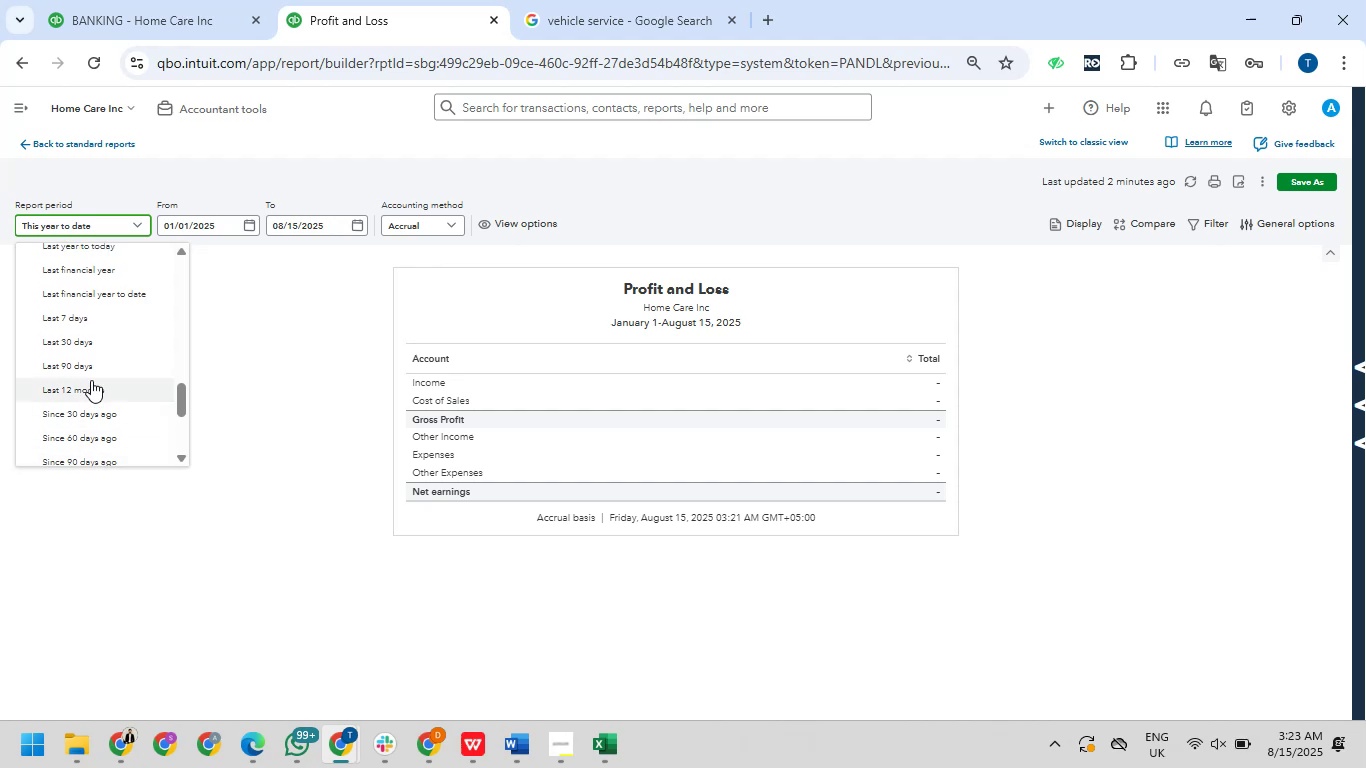 
scroll: coordinate [91, 380], scroll_direction: up, amount: 1.0
 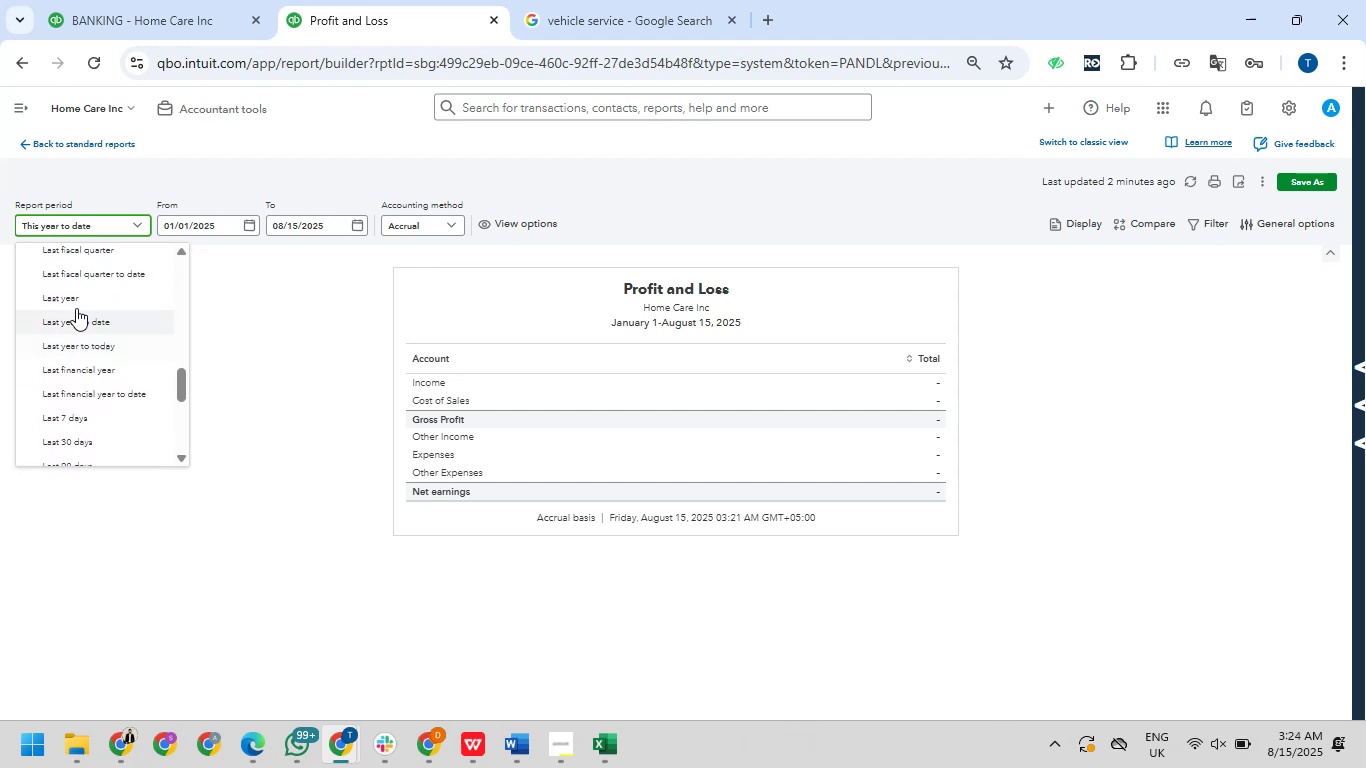 
left_click([75, 305])
 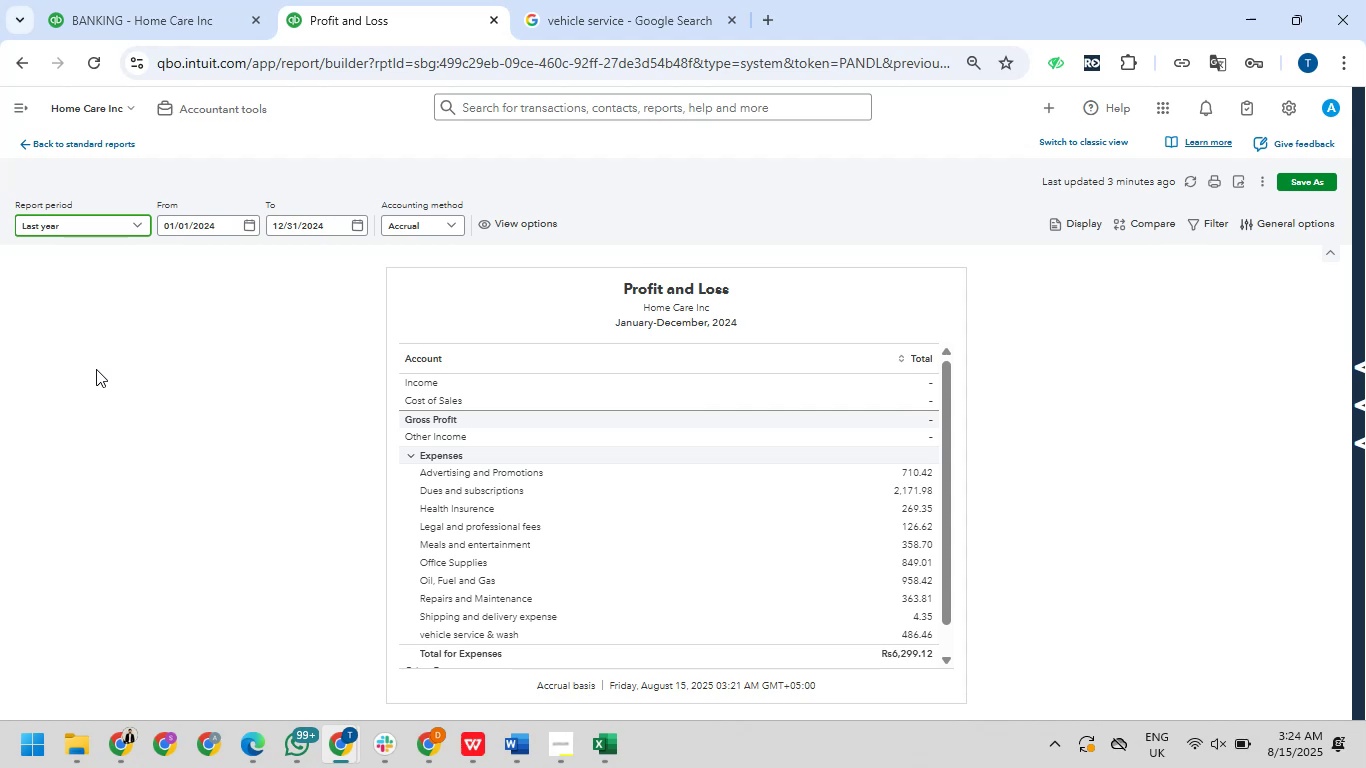 
wait(32.47)
 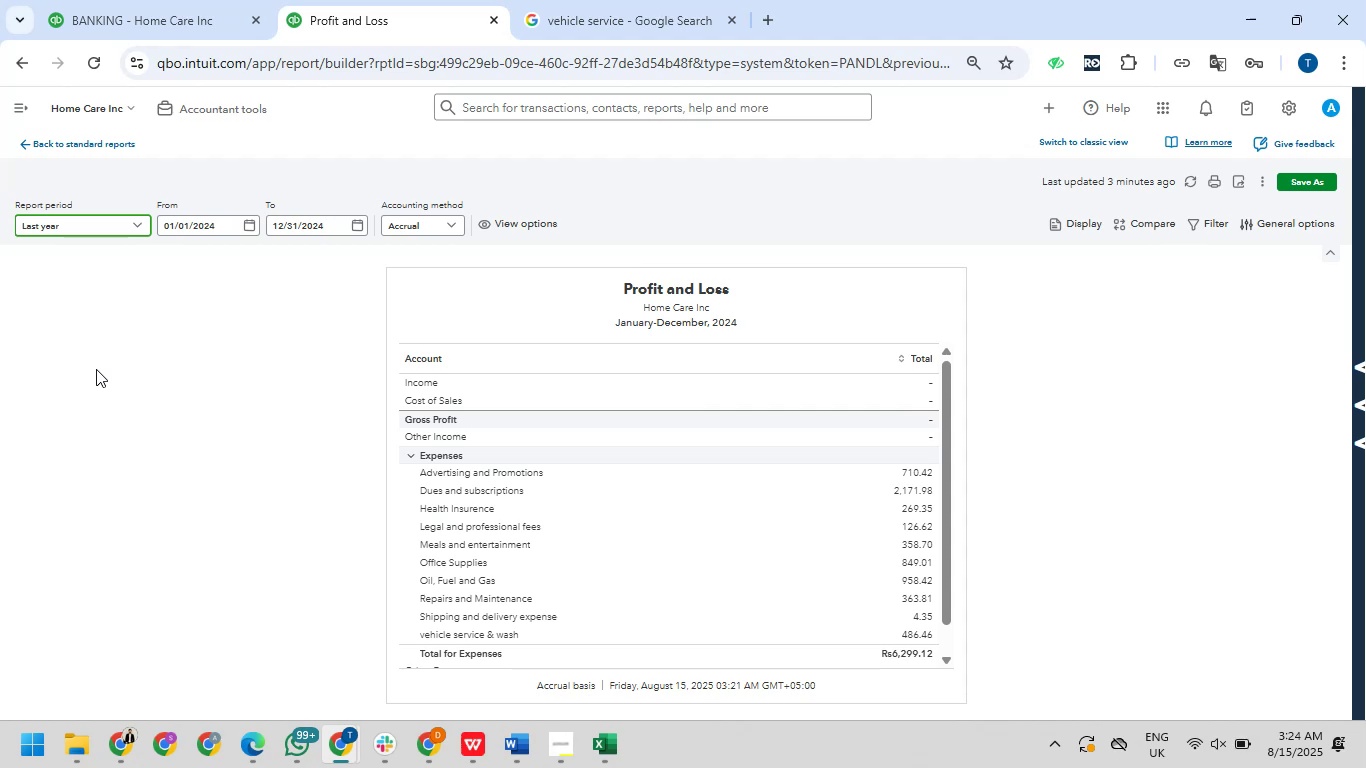 
scroll: coordinate [526, 379], scroll_direction: down, amount: 2.0
 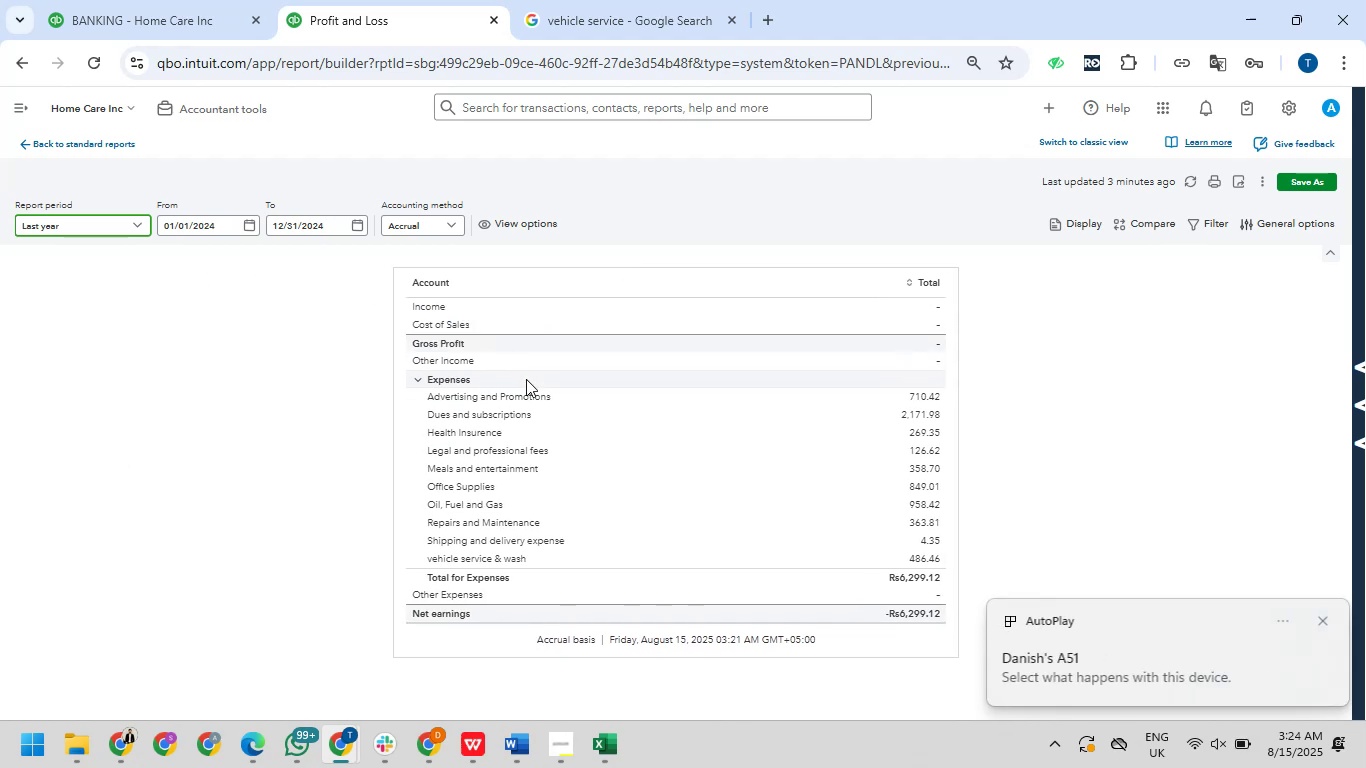 
scroll: coordinate [526, 379], scroll_direction: up, amount: 2.0
 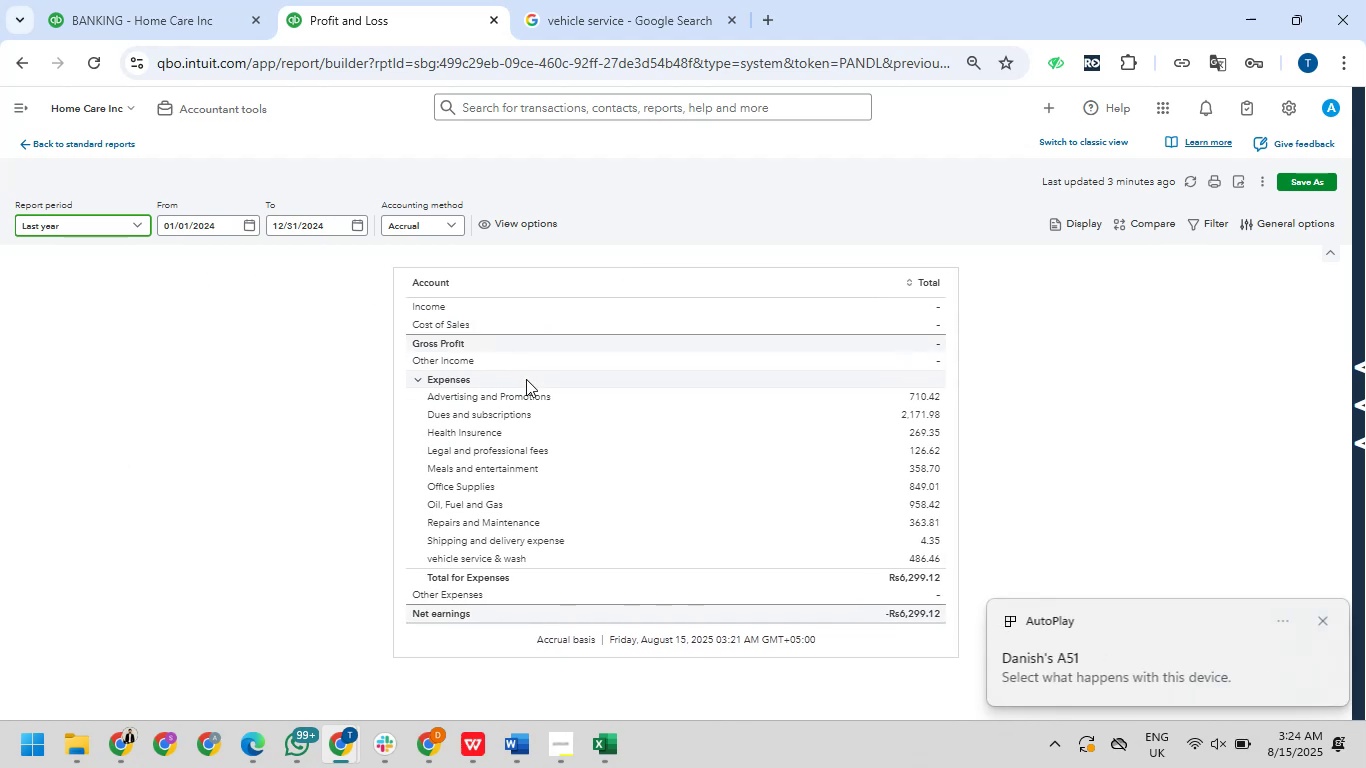 
scroll: coordinate [526, 379], scroll_direction: down, amount: 1.0
 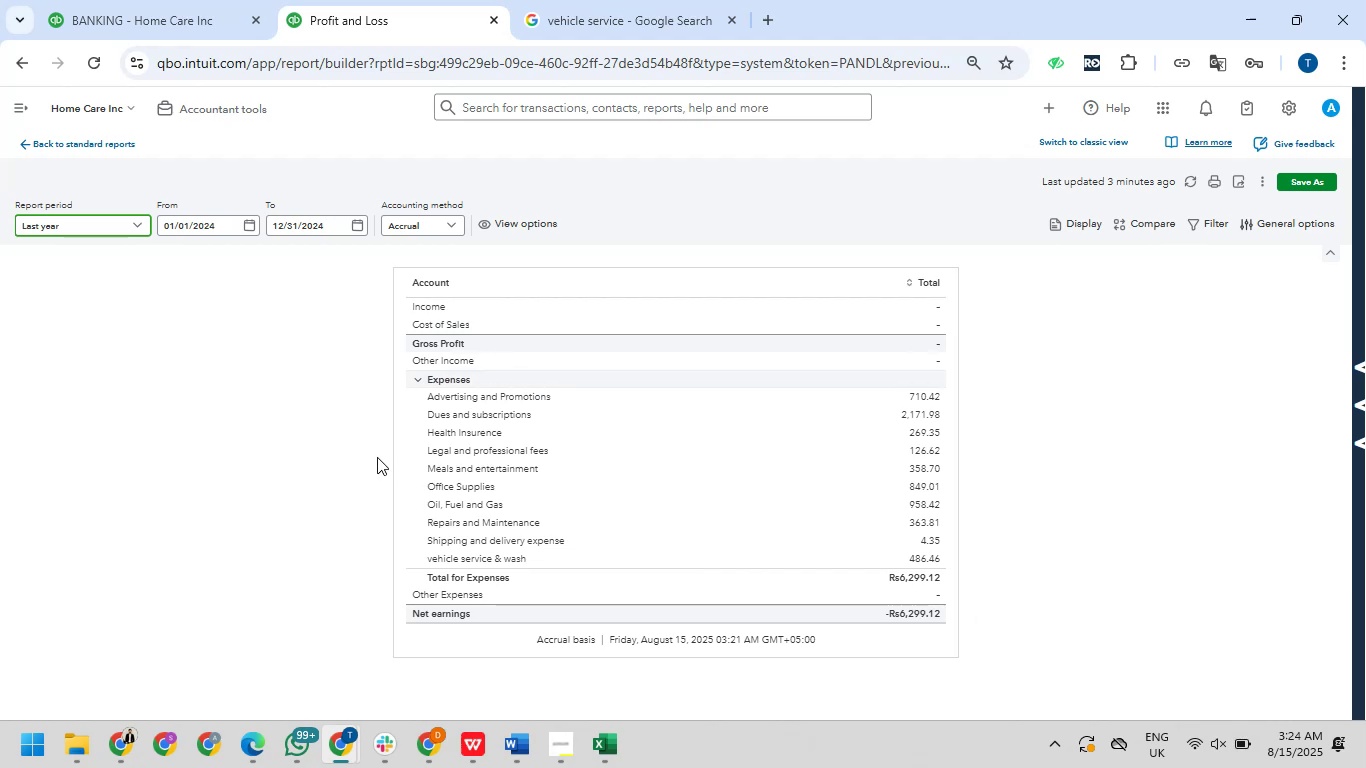 
scroll: coordinate [408, 254], scroll_direction: up, amount: 2.0
 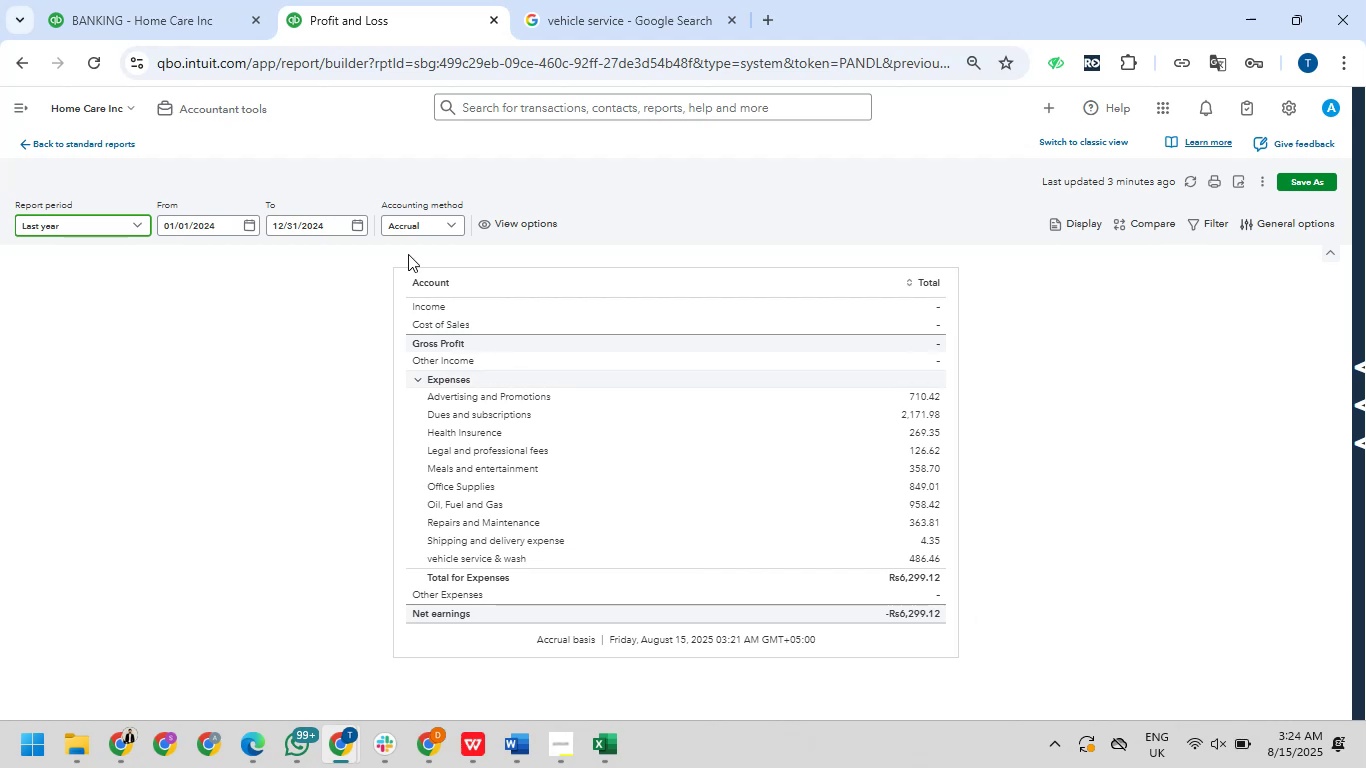 
scroll: coordinate [408, 254], scroll_direction: down, amount: 1.0
 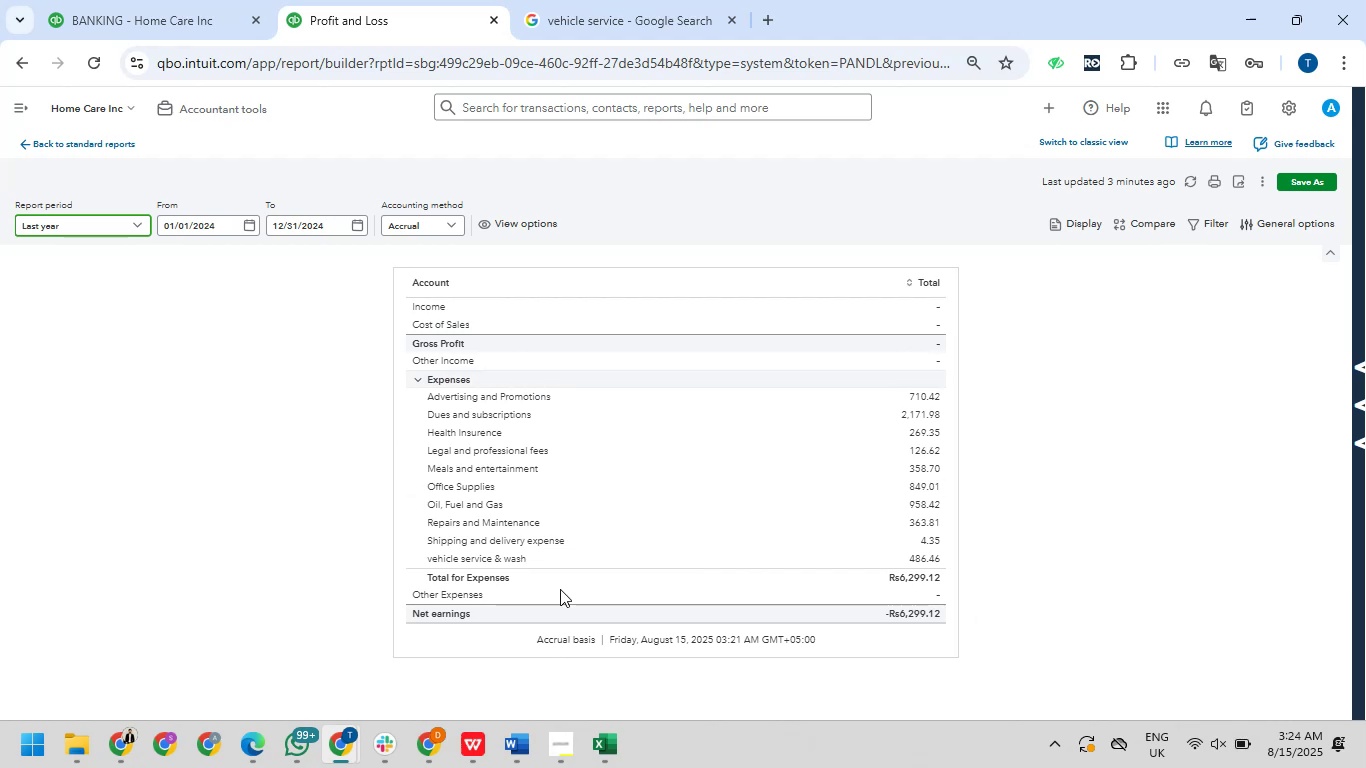 
scroll: coordinate [487, 338], scroll_direction: up, amount: 1.0
 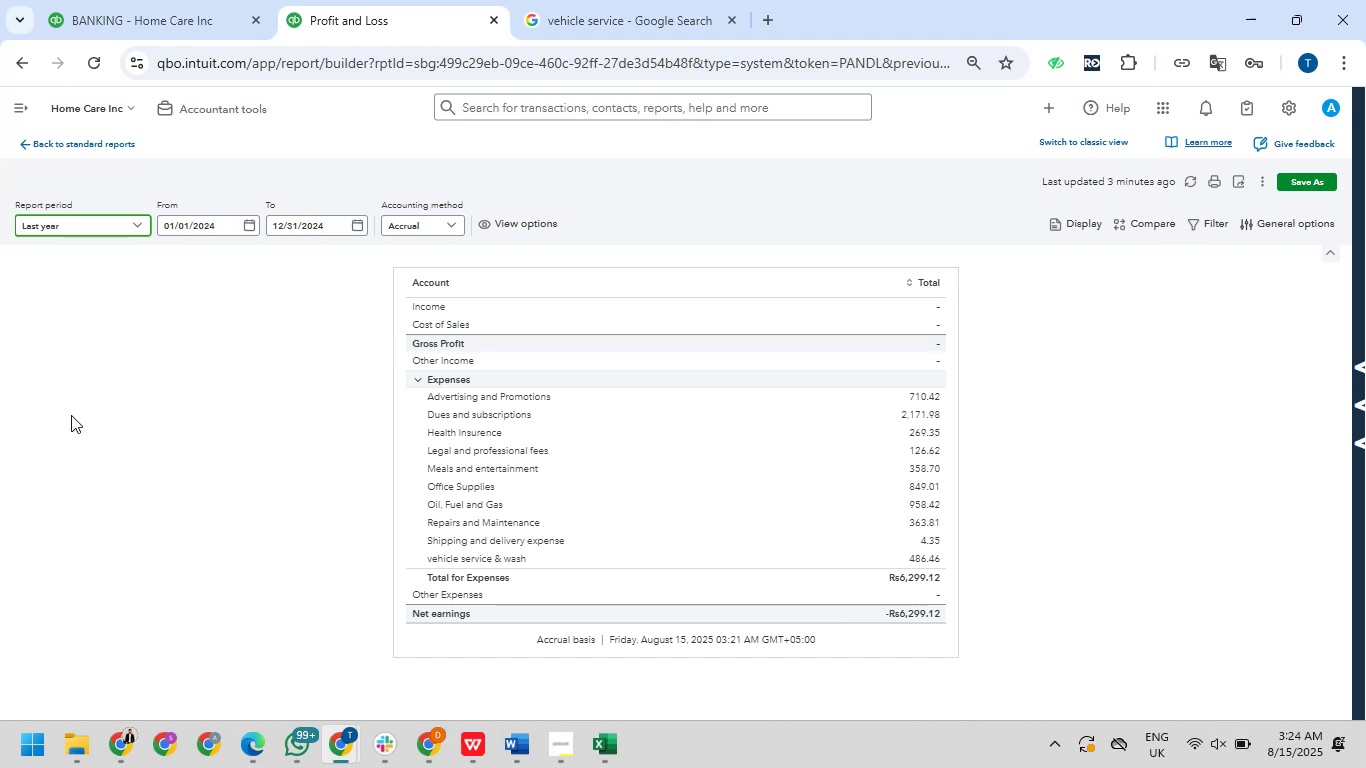 
wait(10.9)
 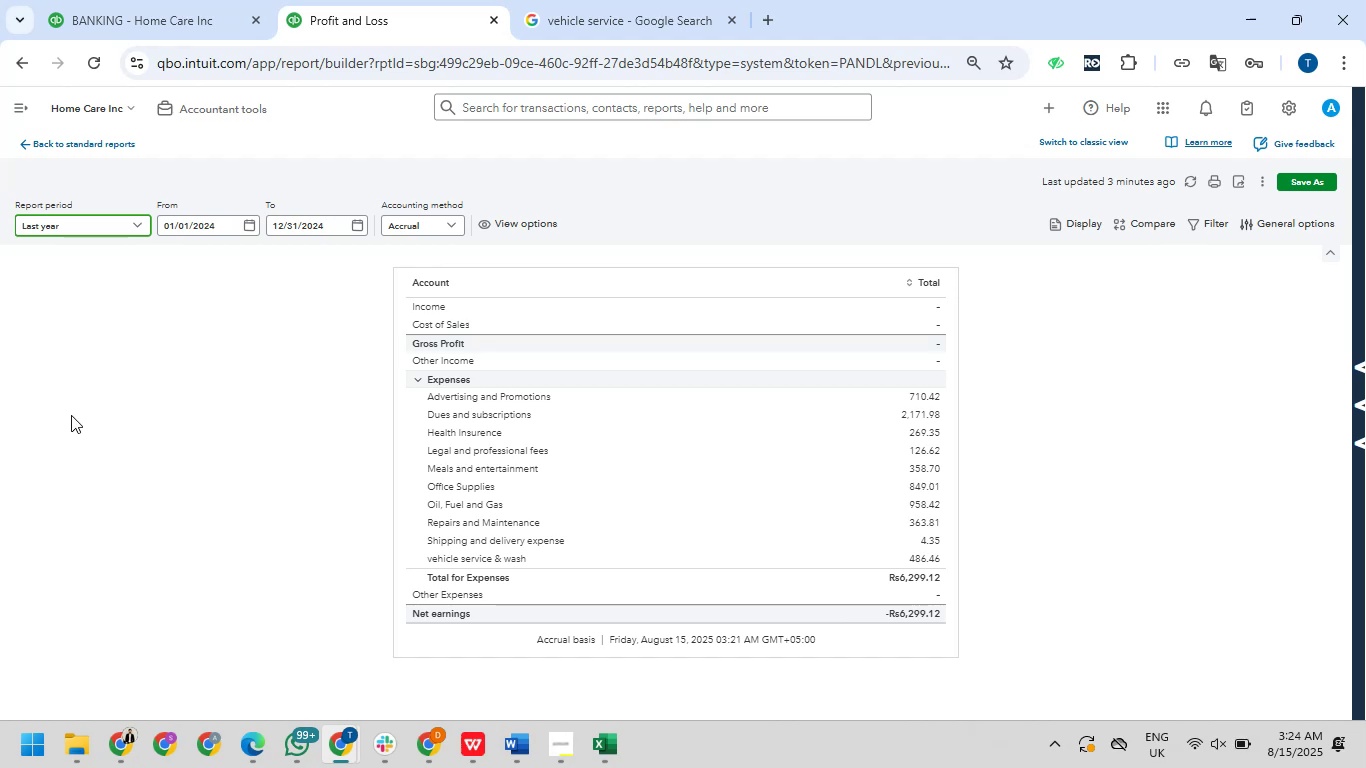 
scroll: coordinate [841, 564], scroll_direction: down, amount: 3.0
 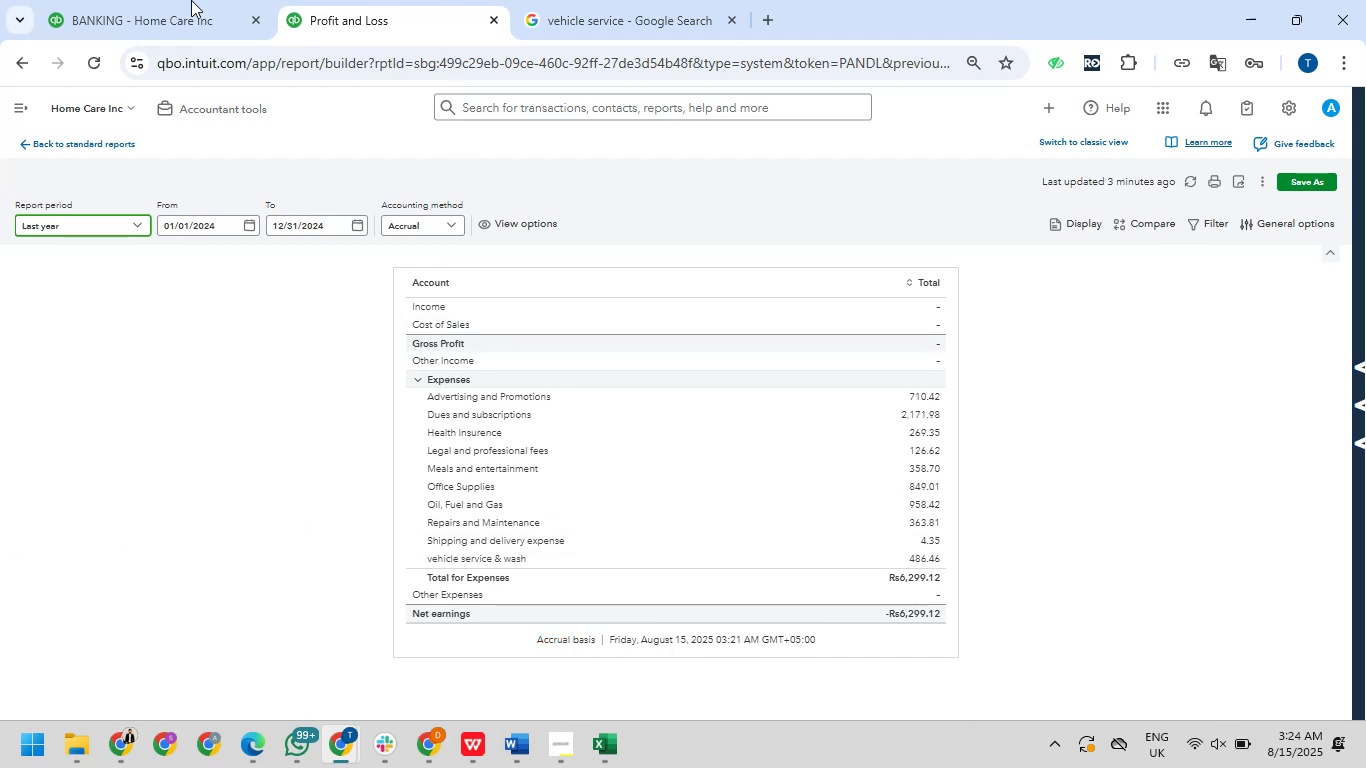 
left_click([142, 0])
 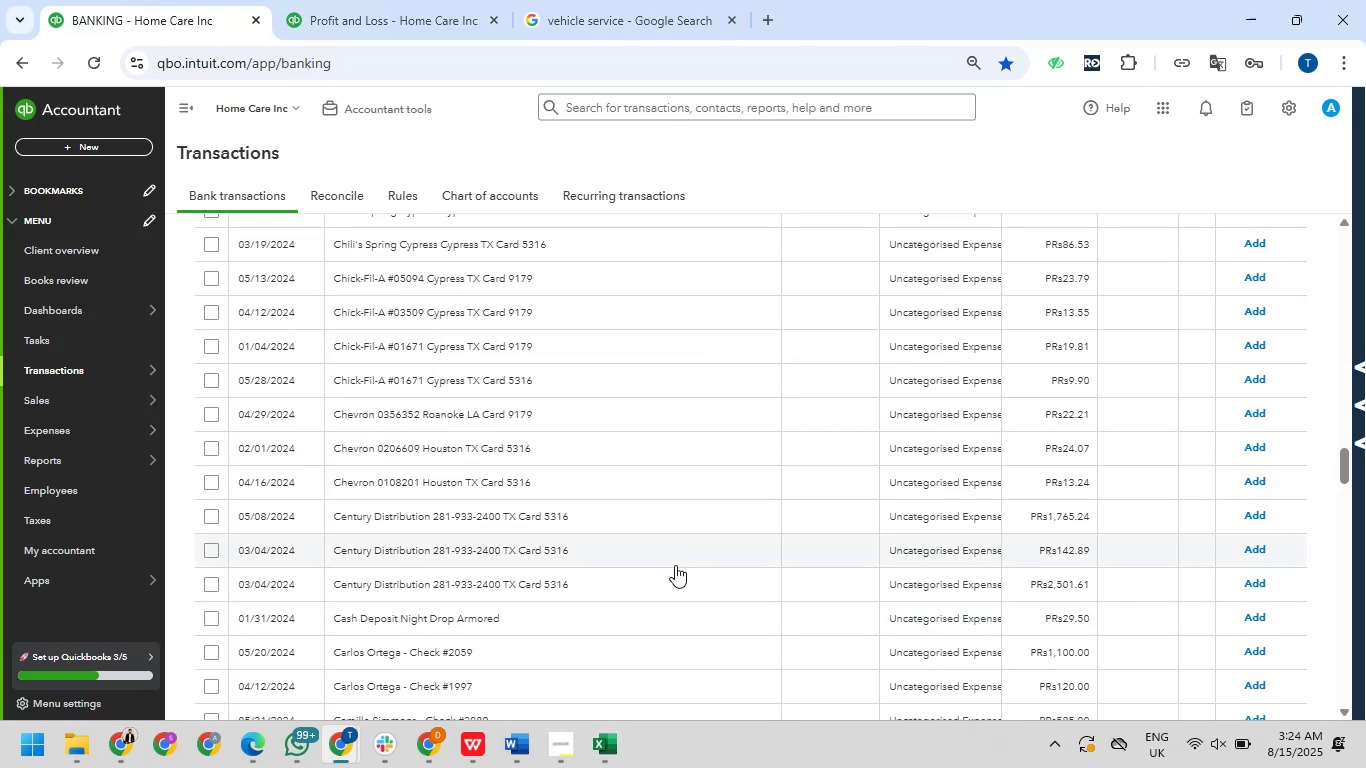 
scroll: coordinate [673, 572], scroll_direction: down, amount: 15.0
 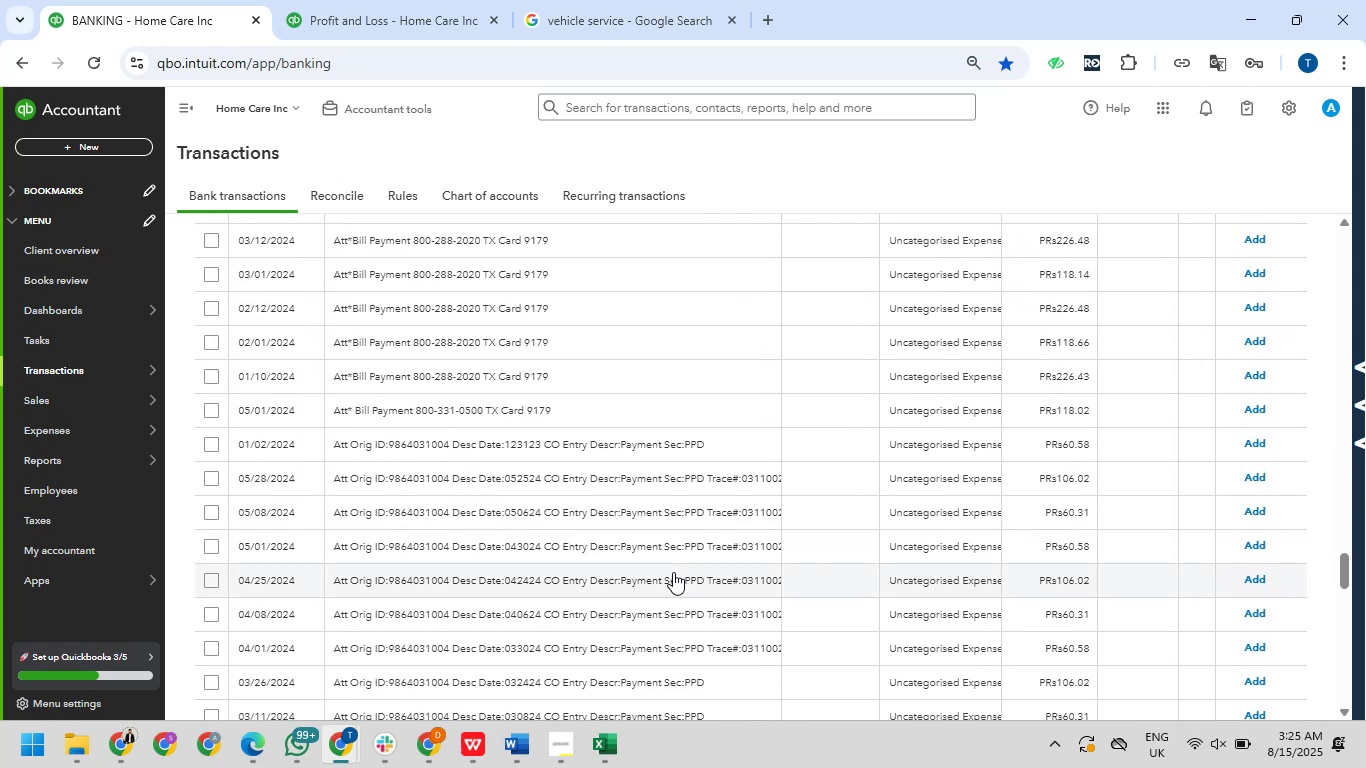 
scroll: coordinate [673, 572], scroll_direction: up, amount: 22.0
 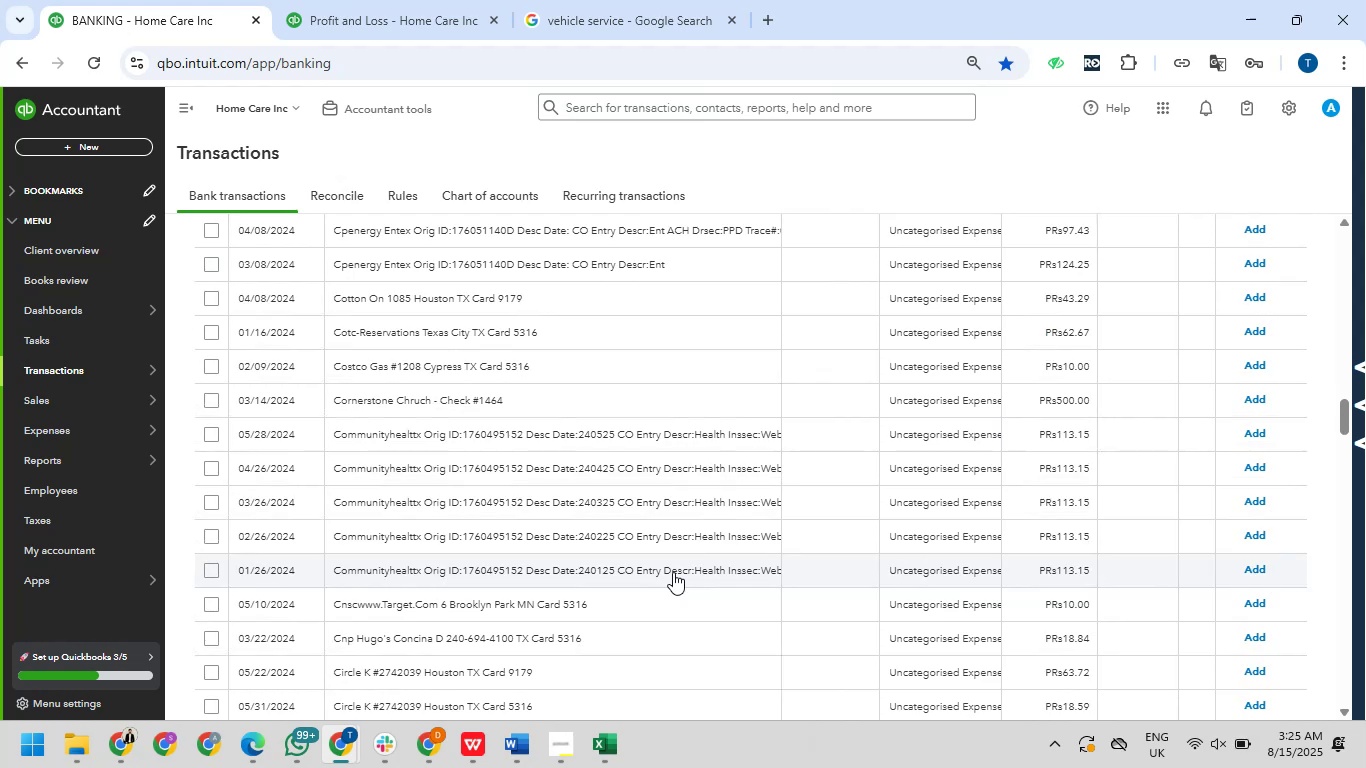 
wait(5.58)
 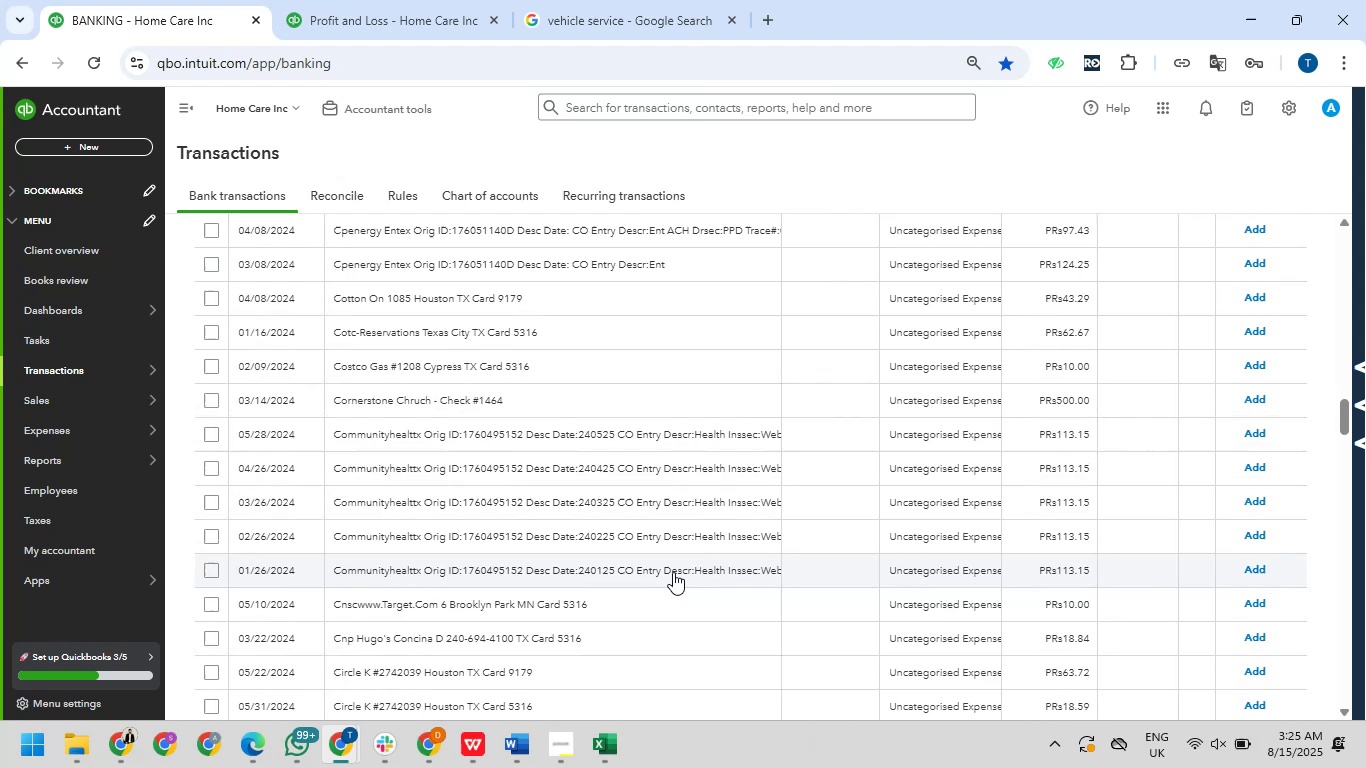 
scroll: coordinate [673, 572], scroll_direction: up, amount: 4.0
 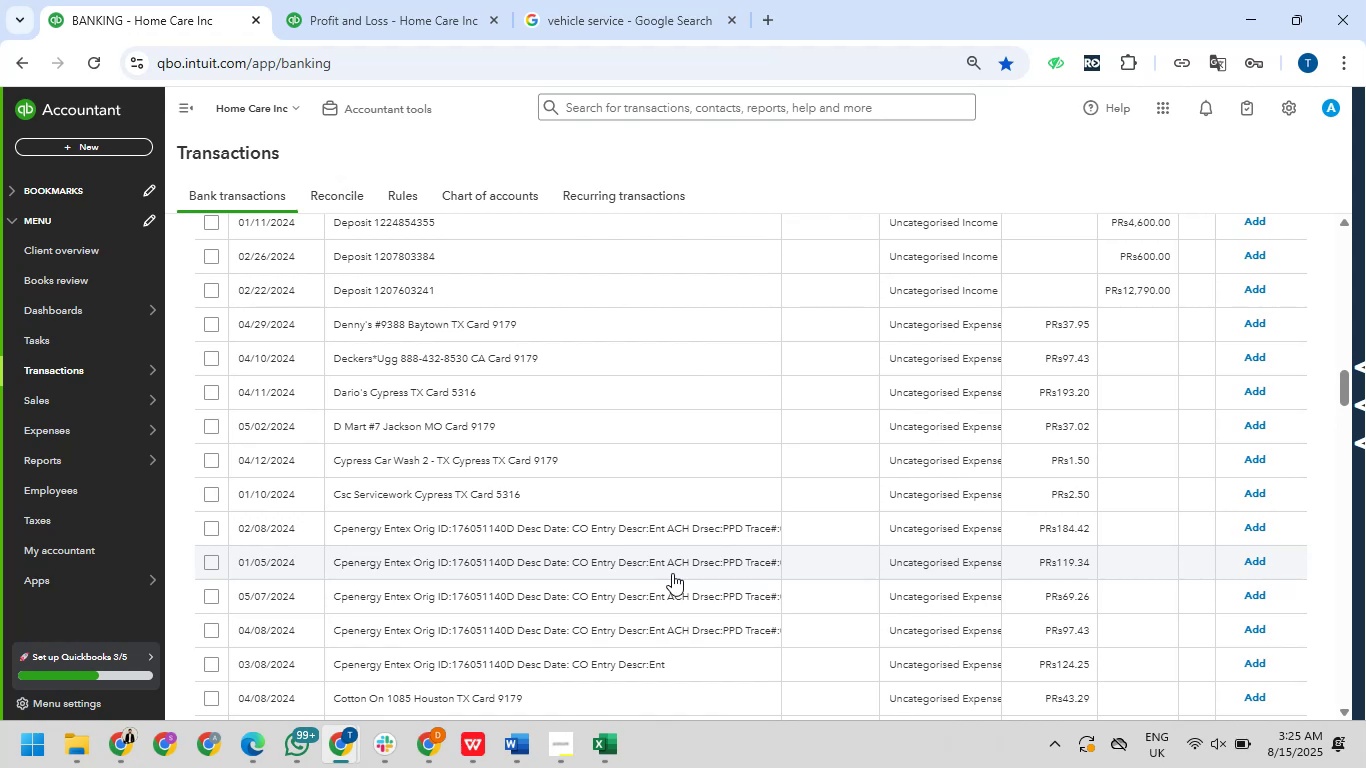 
wait(15.09)
 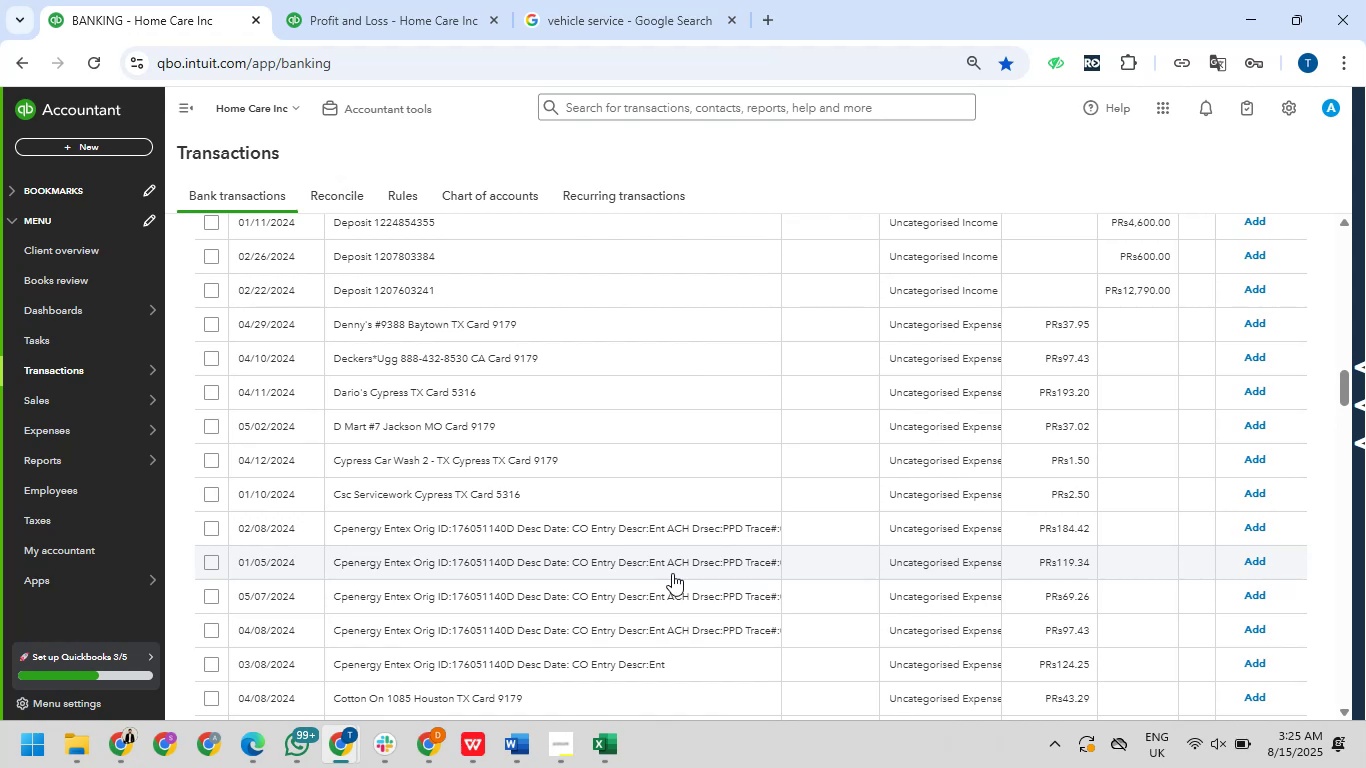 
scroll: coordinate [570, 605], scroll_direction: up, amount: 7.0
 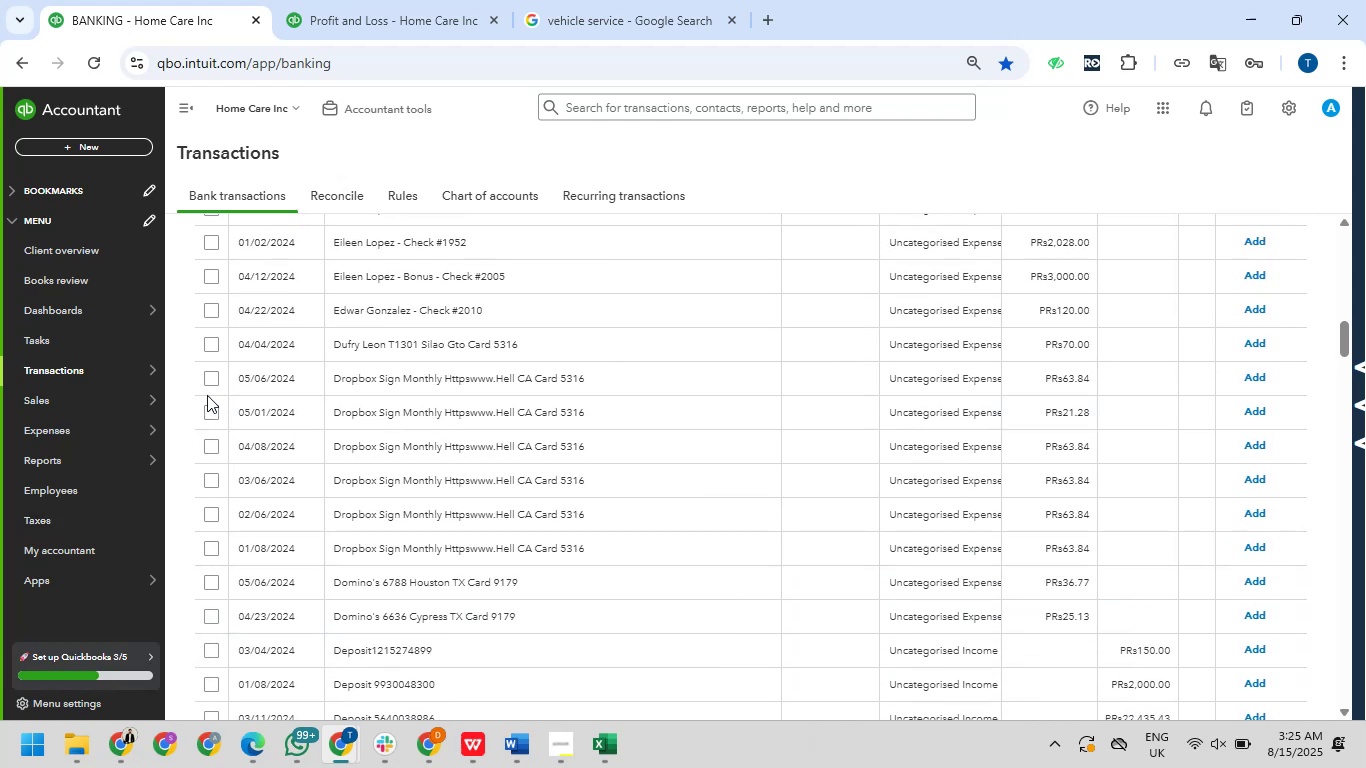 
wait(5.21)
 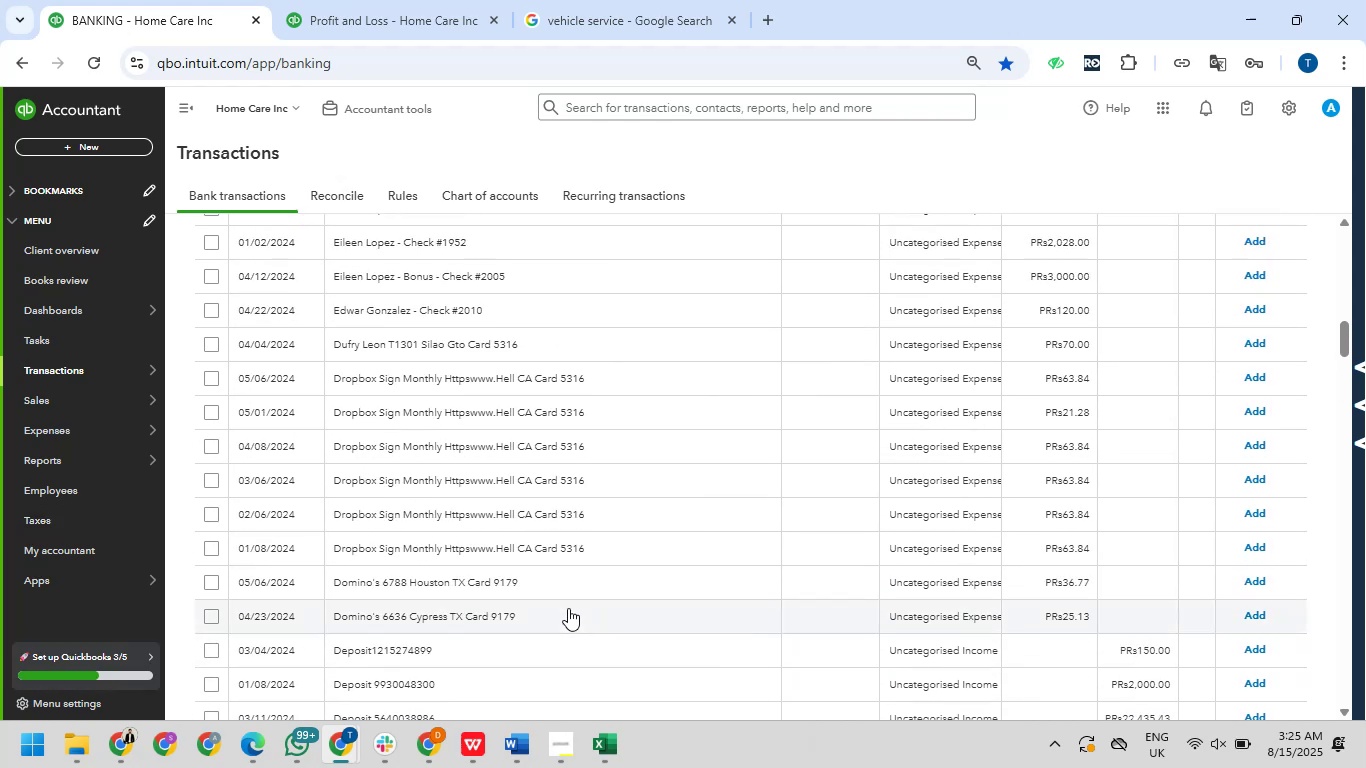 
left_click([209, 379])
 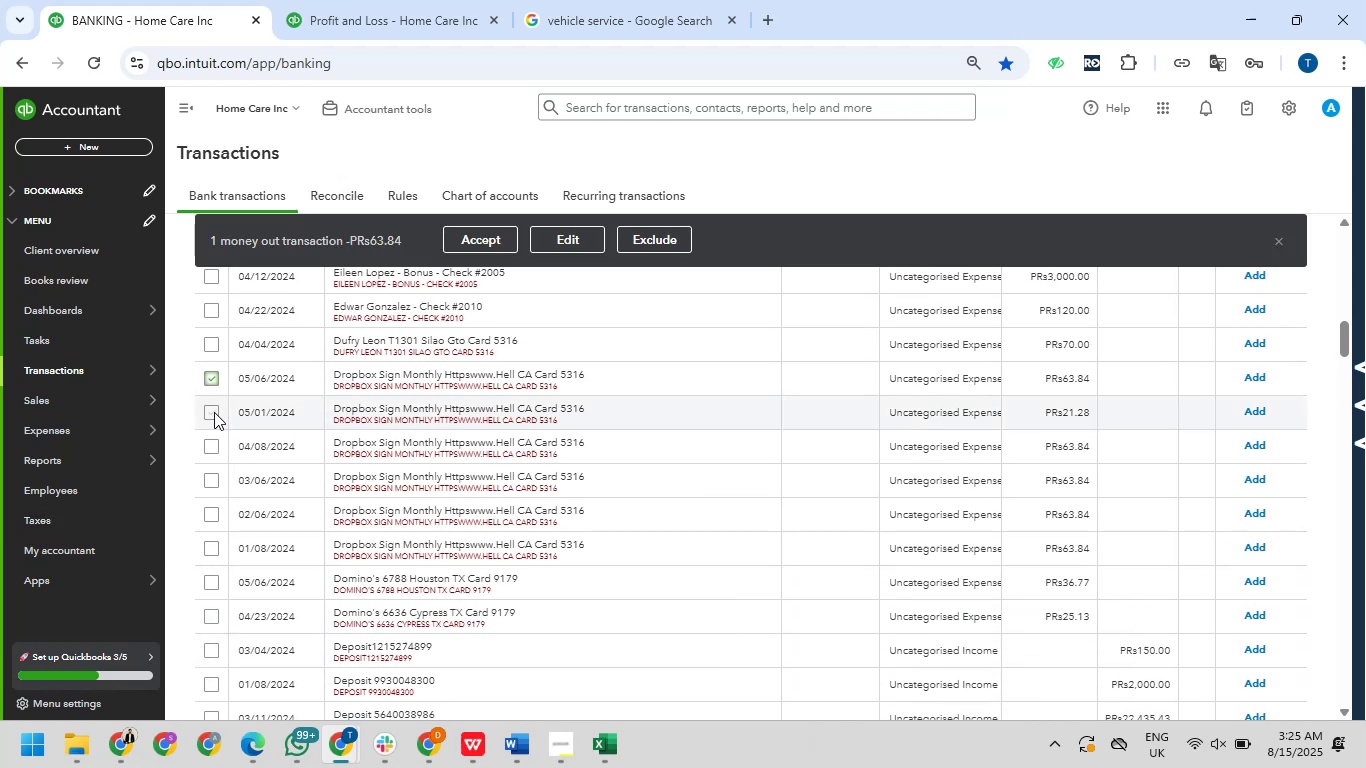 
left_click([214, 412])
 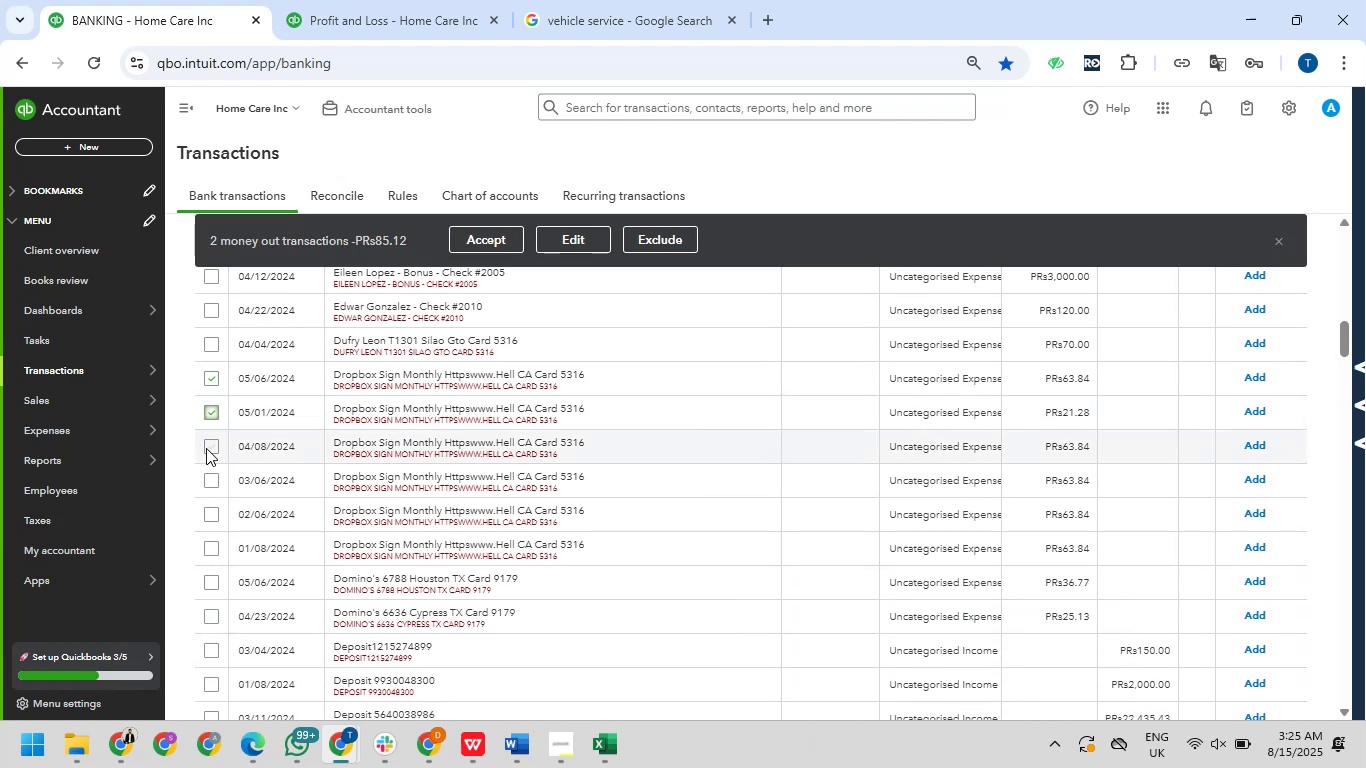 
left_click([206, 448])
 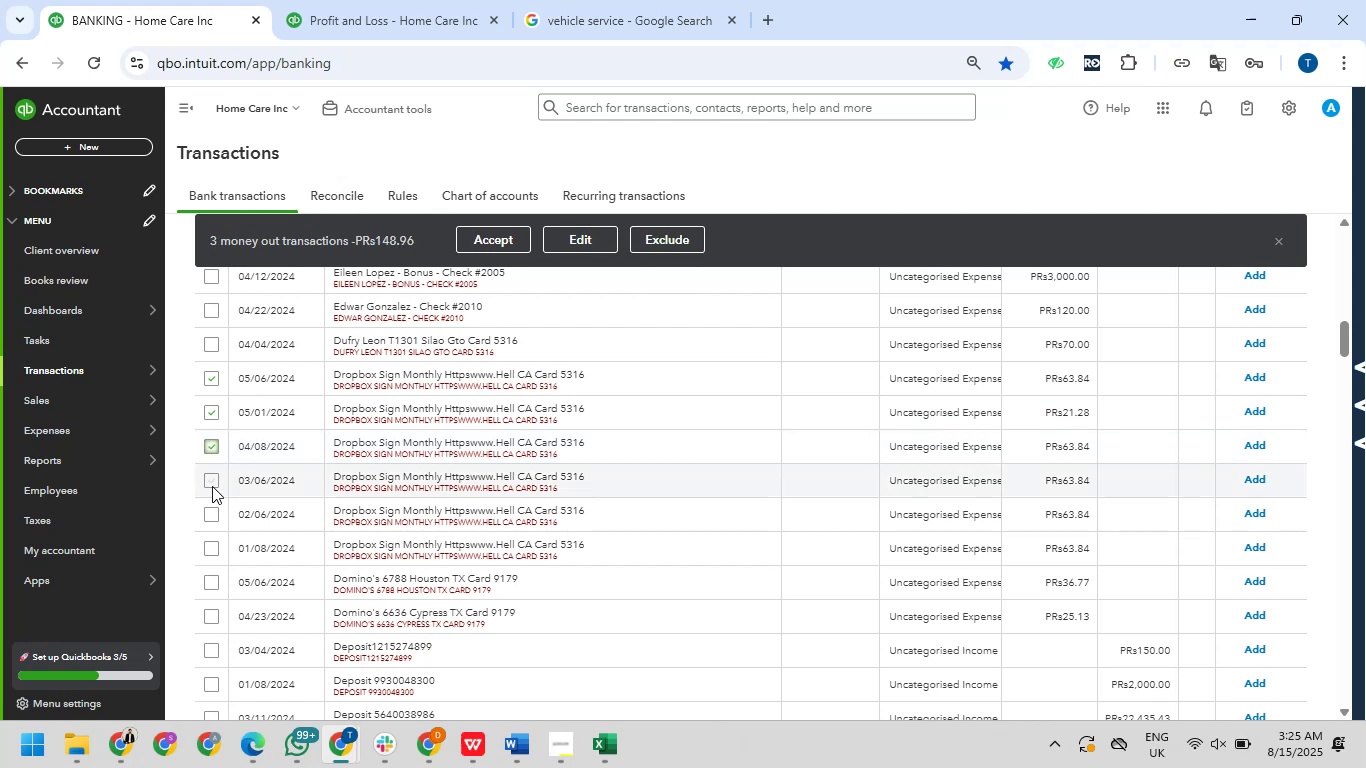 
left_click([216, 480])
 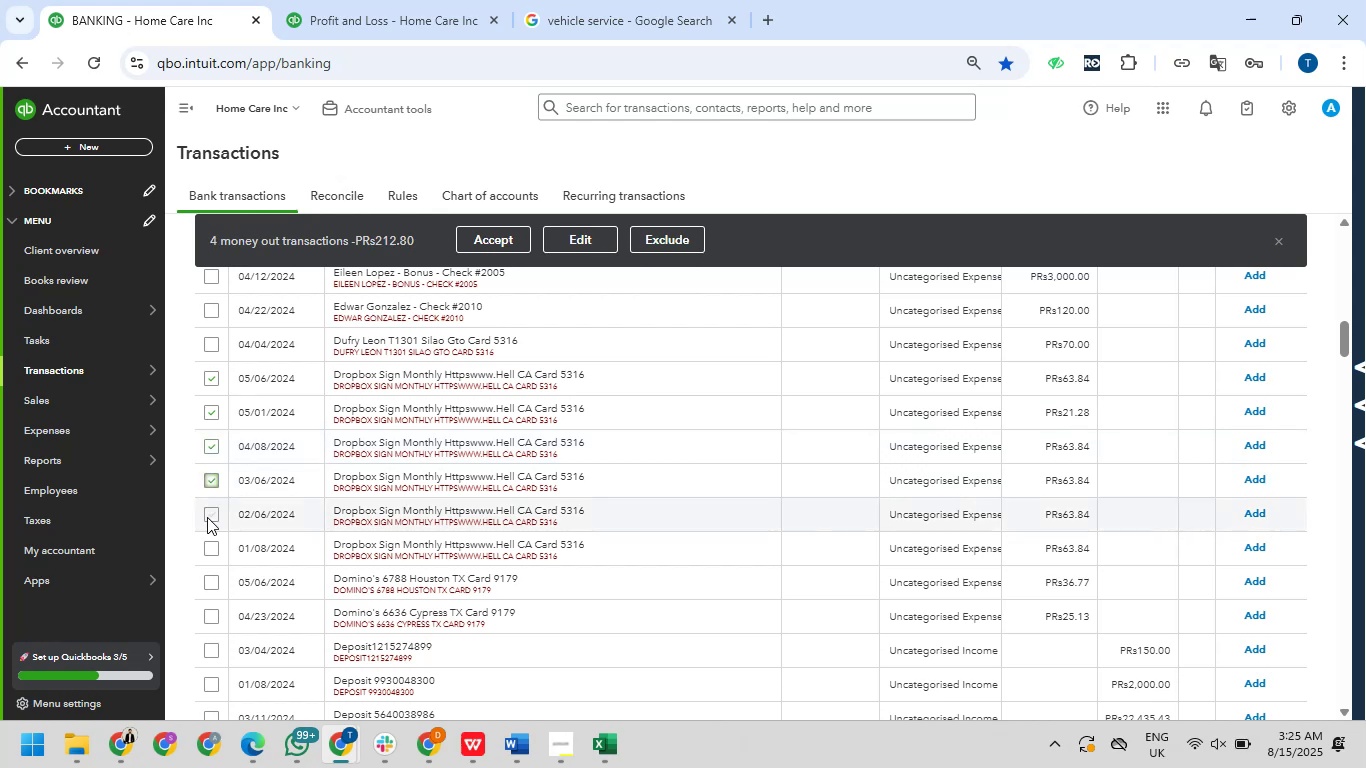 
left_click([211, 516])
 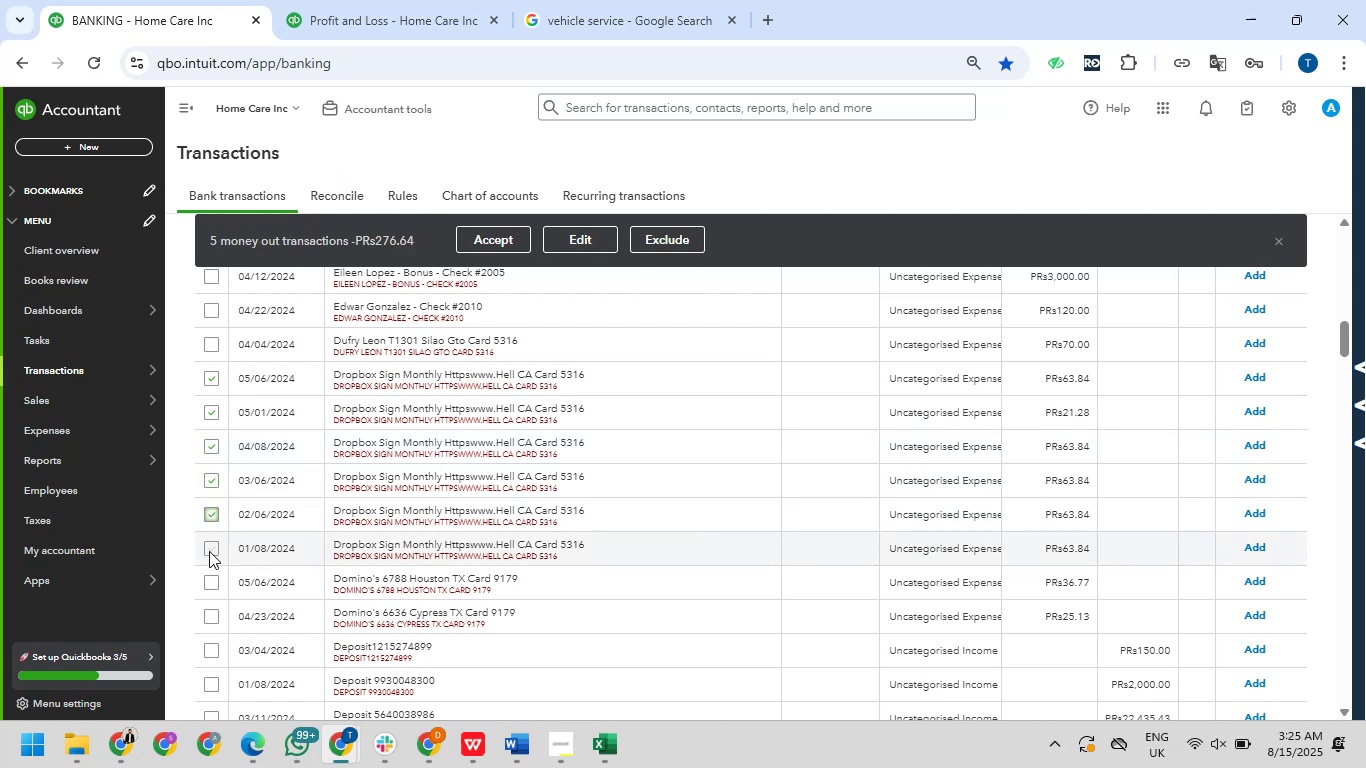 
left_click([209, 551])
 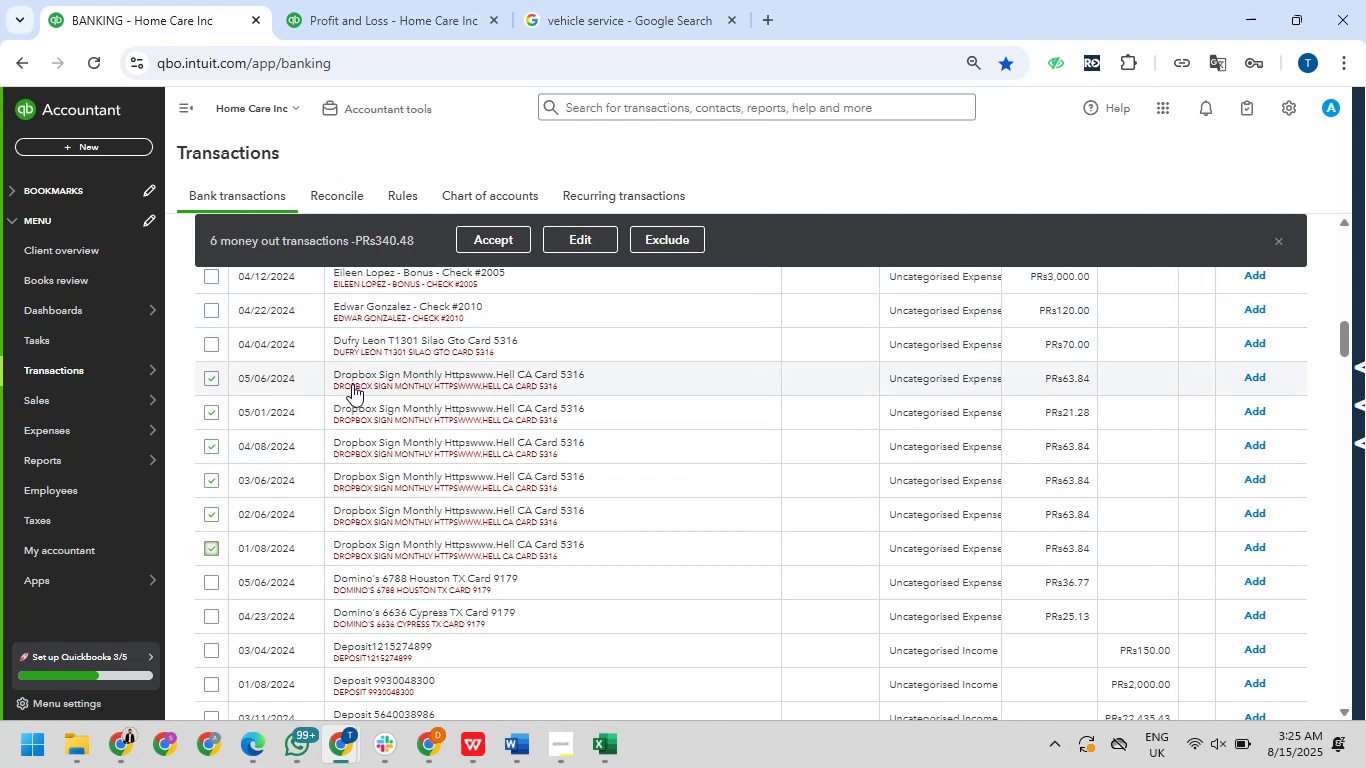 
left_click_drag(start_coordinate=[335, 377], to_coordinate=[374, 374])
 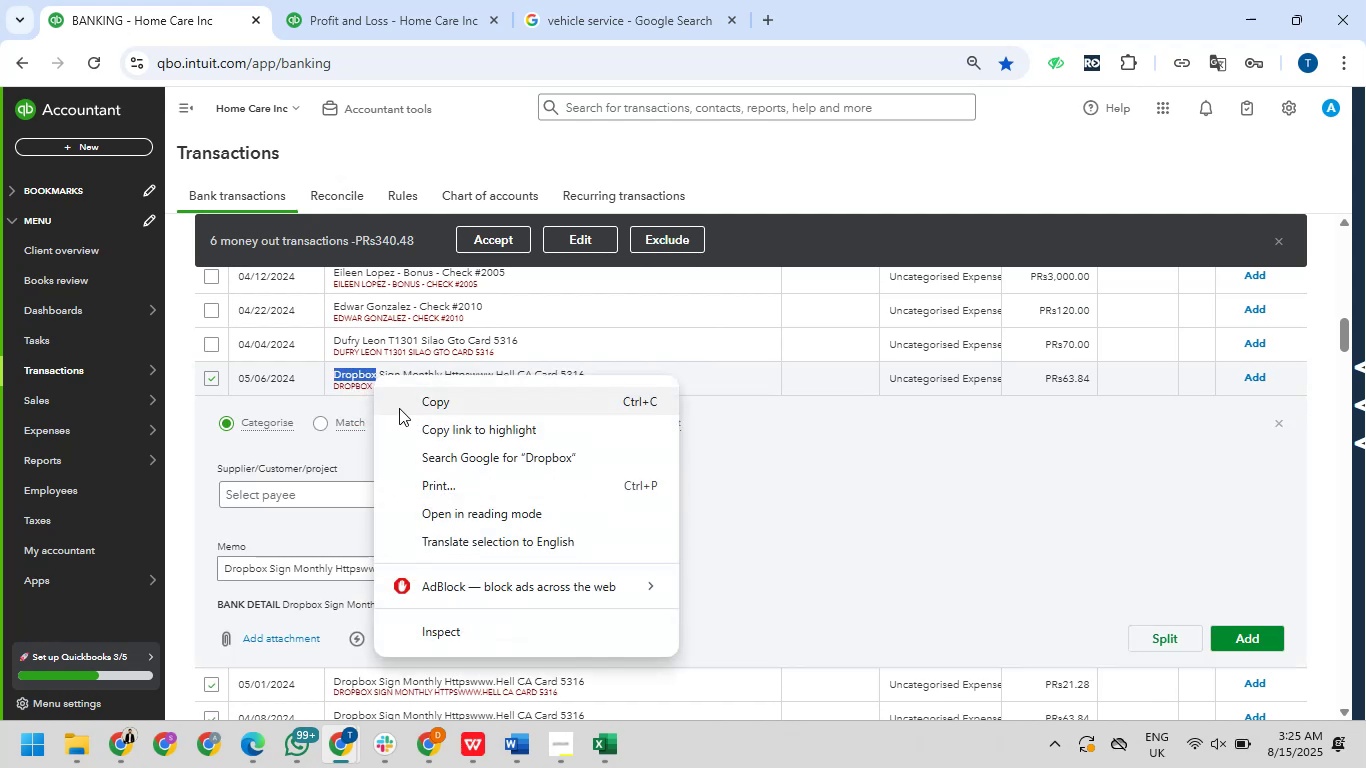 
left_click([433, 405])
 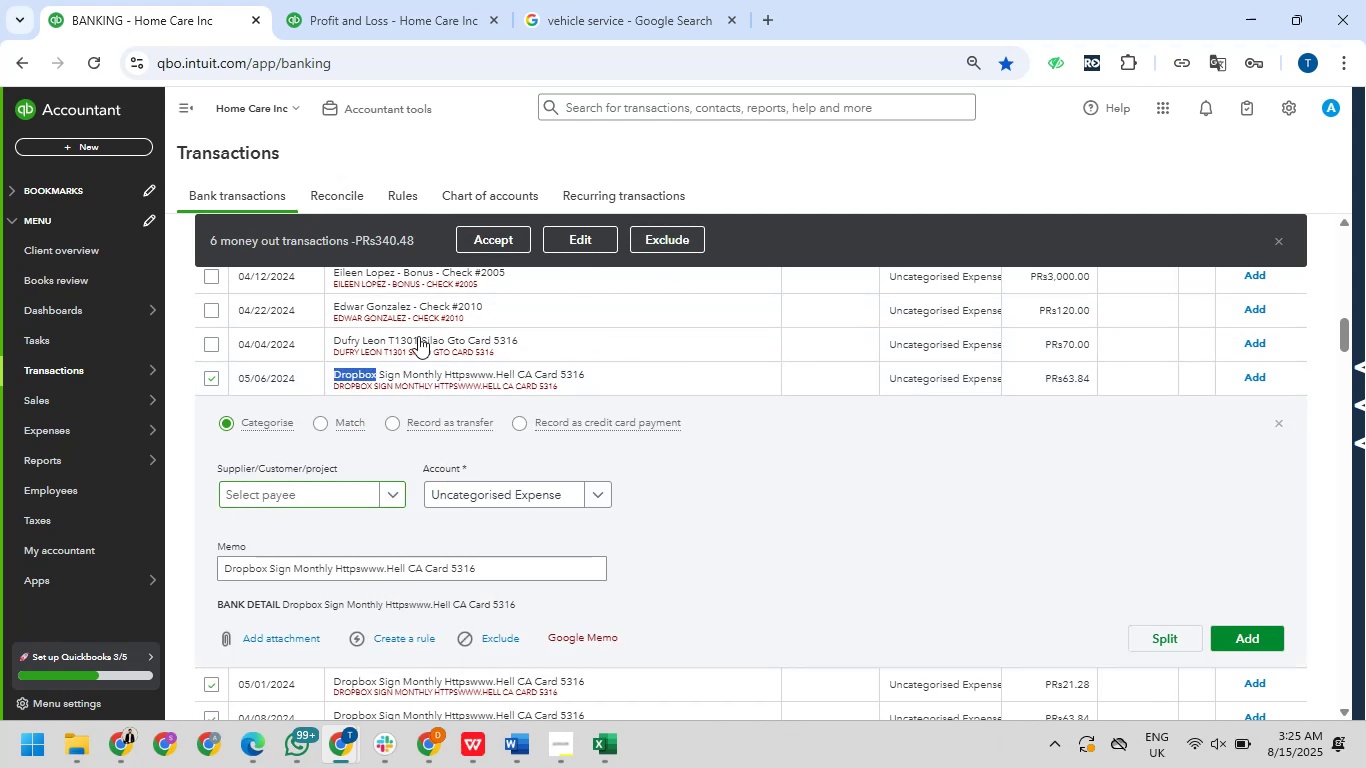 
left_click([591, 245])
 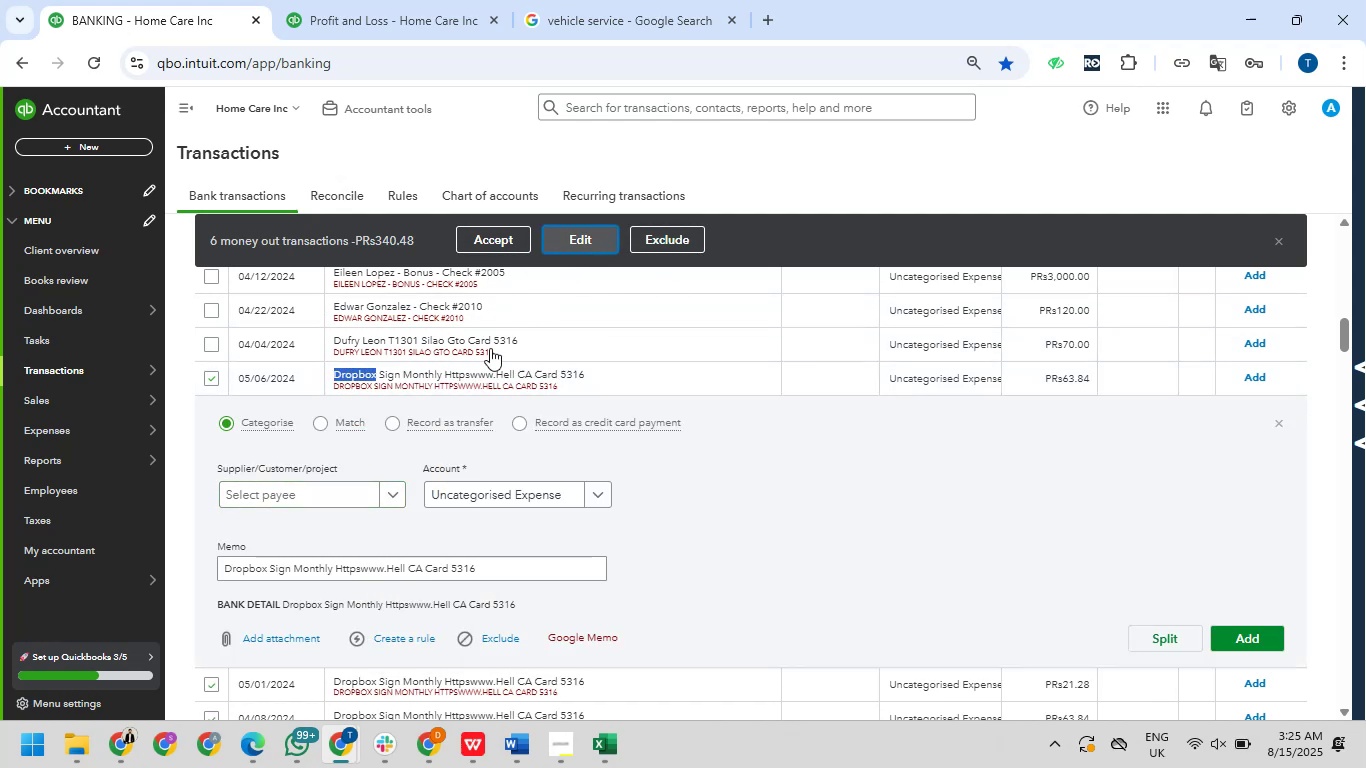 
mouse_move([422, 464])
 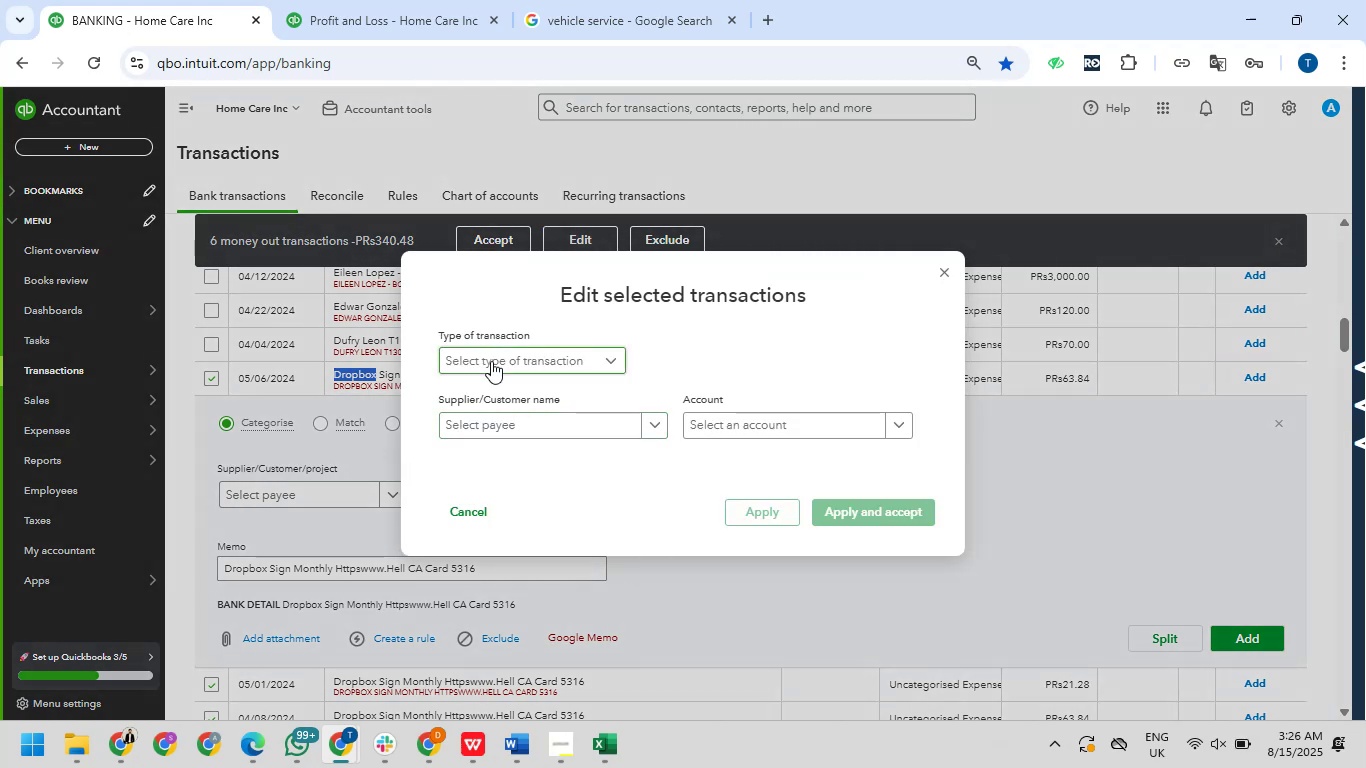 
left_click([491, 361])
 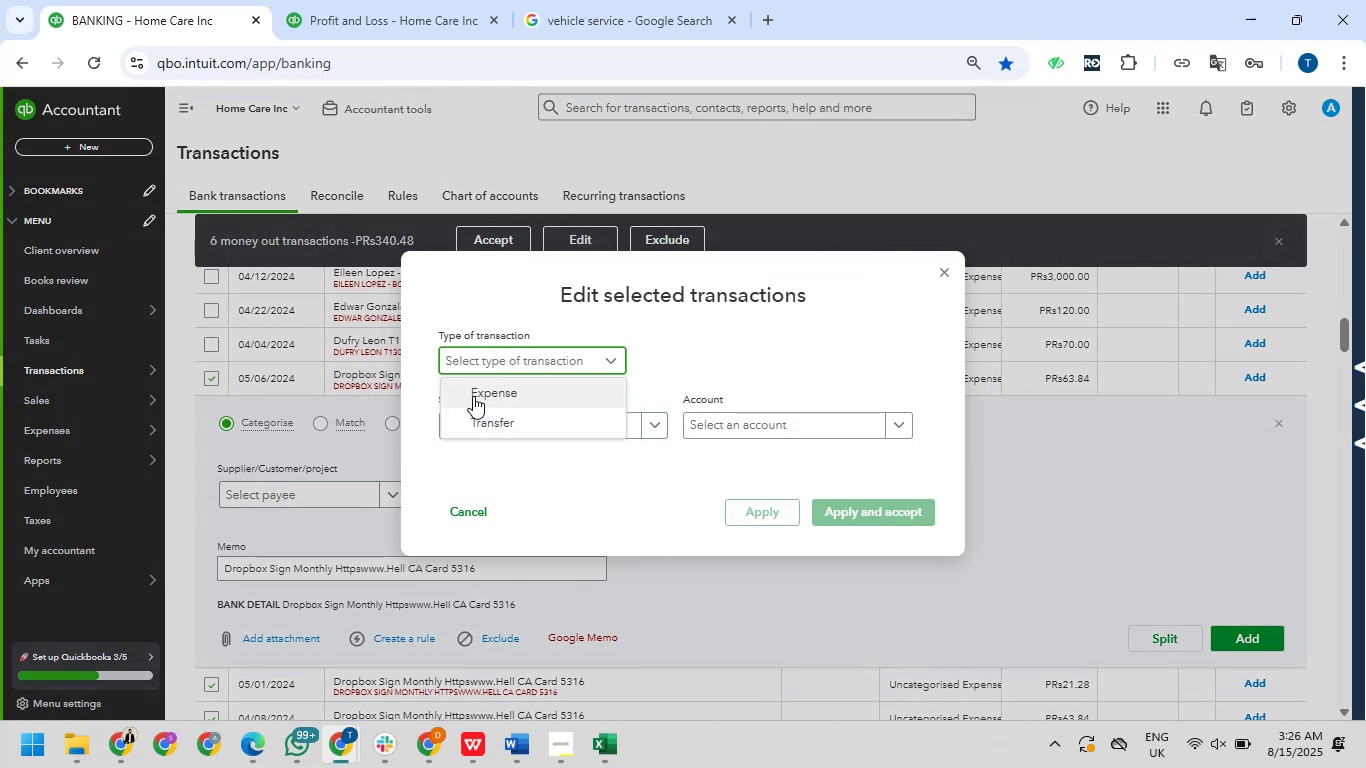 
left_click([473, 396])
 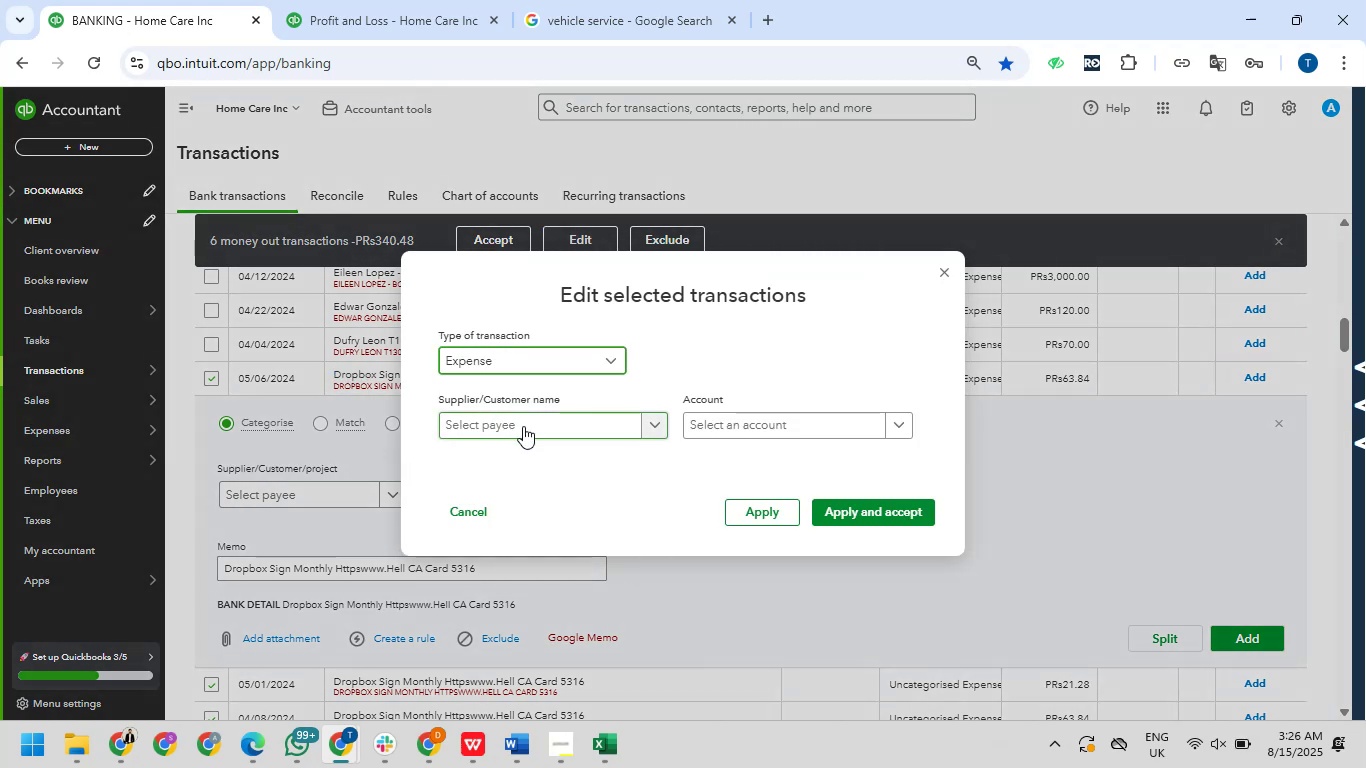 
left_click([523, 426])
 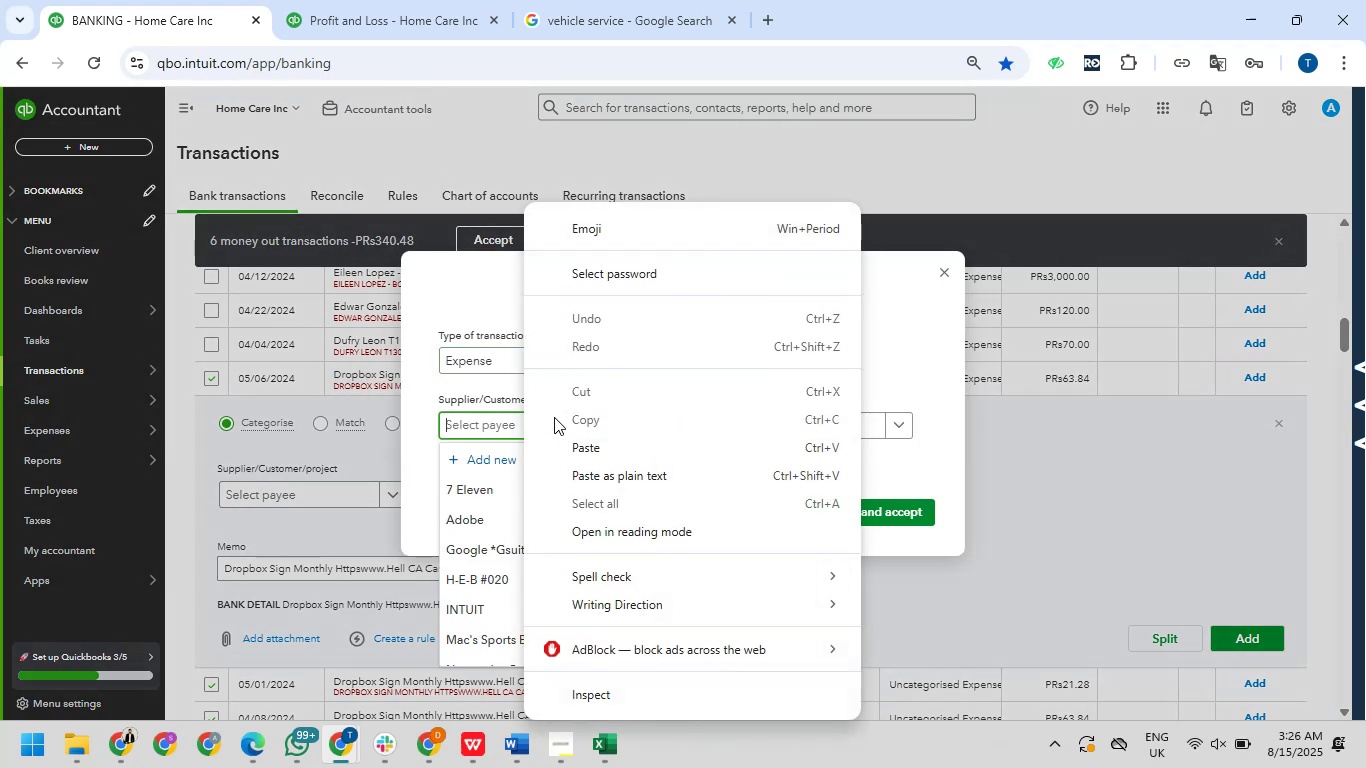 
left_click([578, 440])
 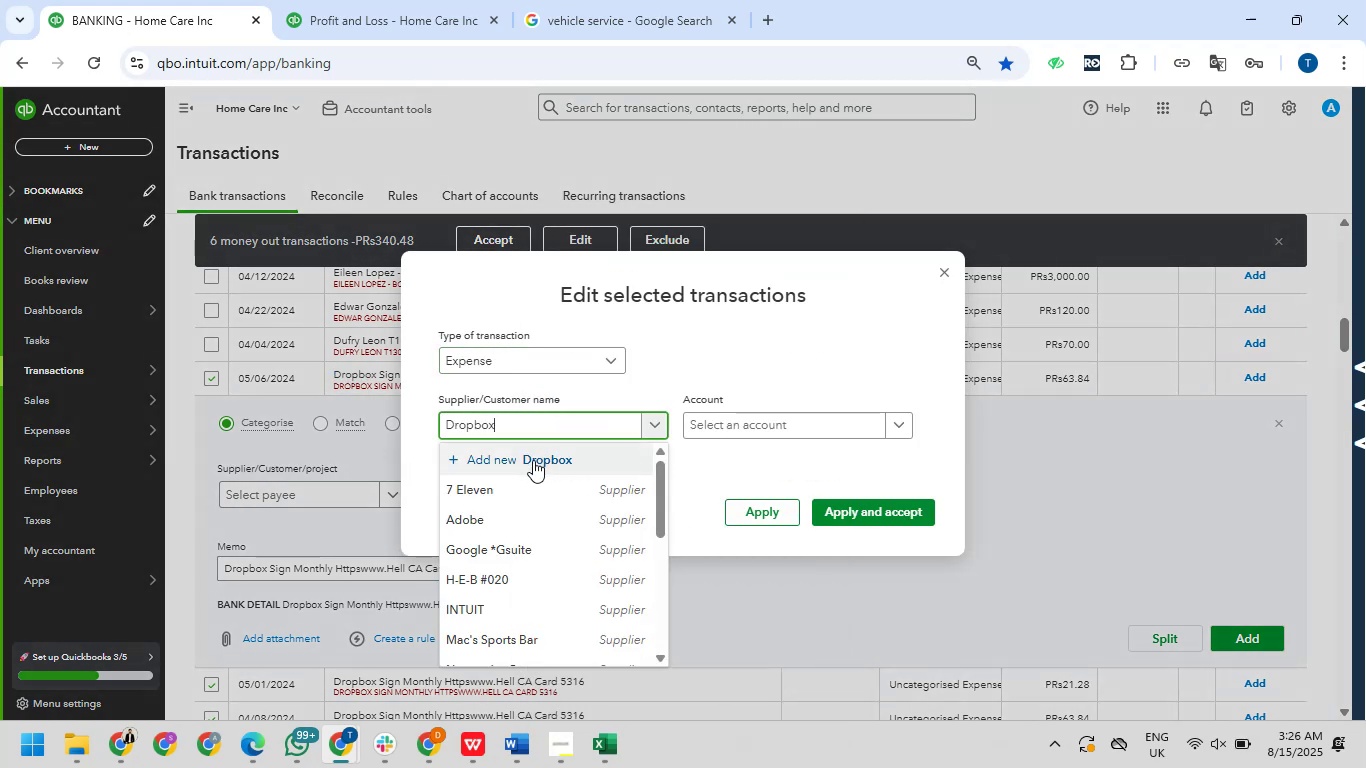 
left_click([533, 460])
 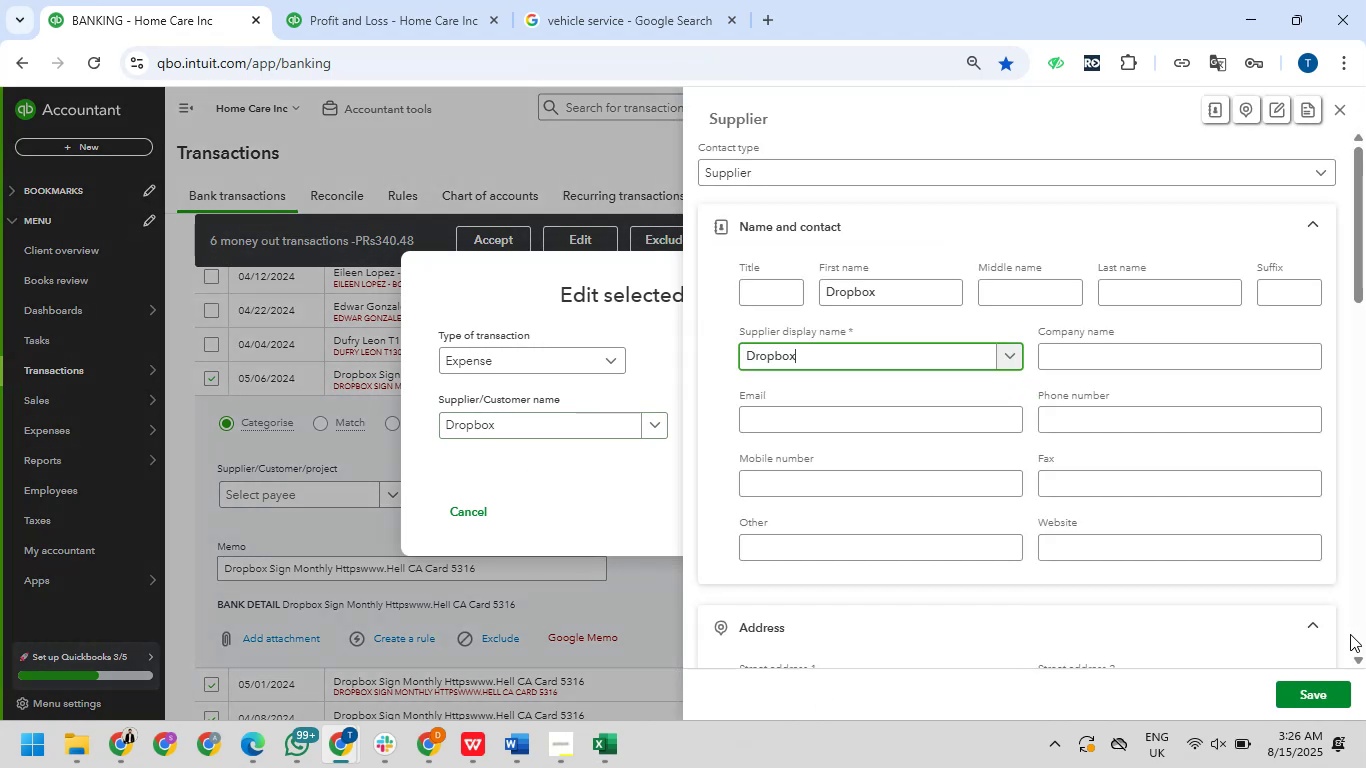 
left_click([1321, 704])
 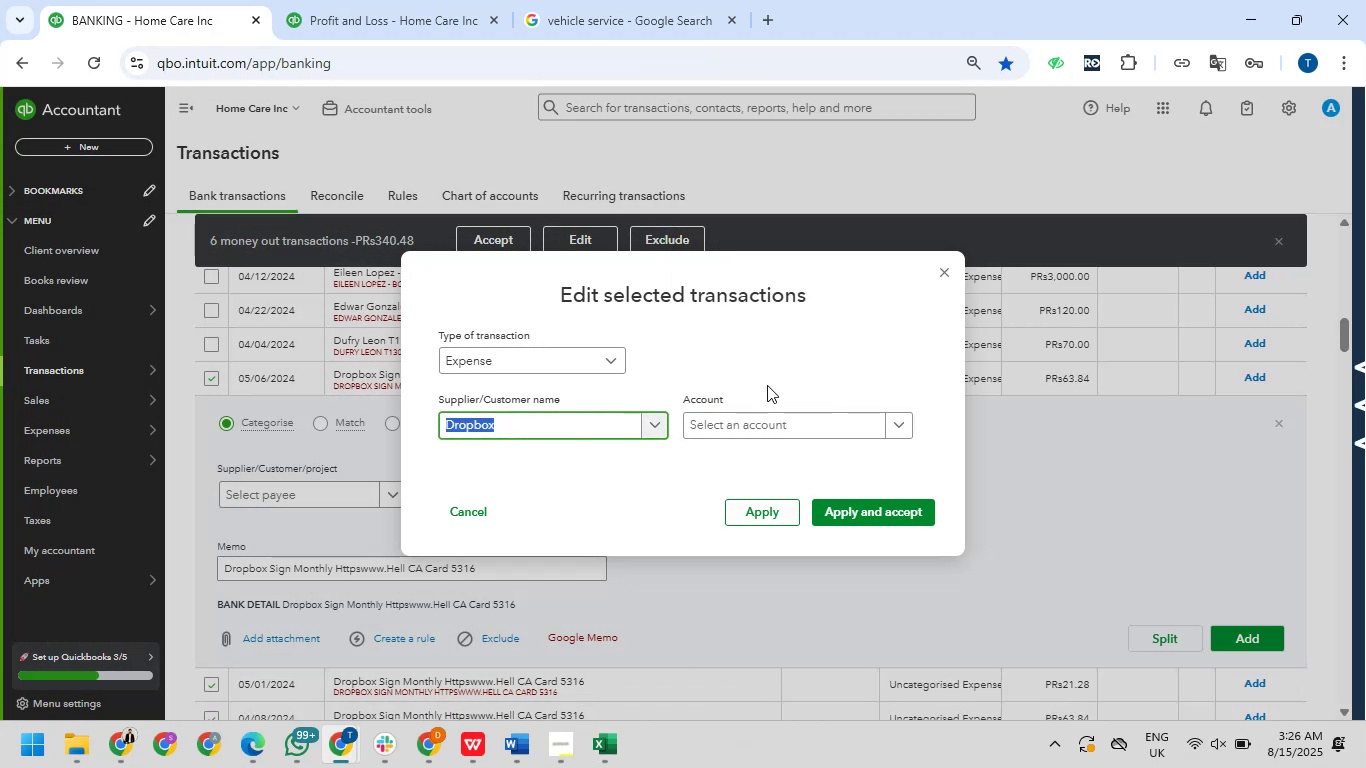 
left_click([788, 425])
 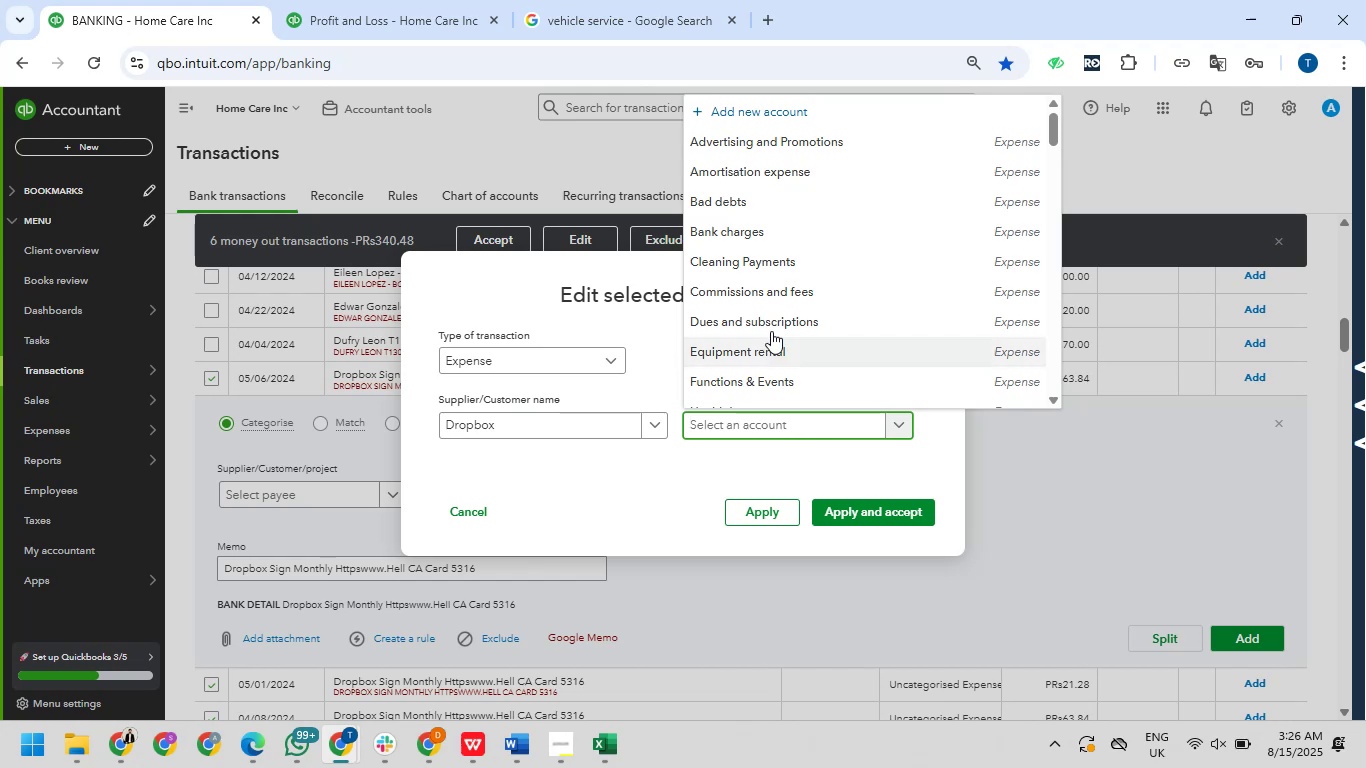 
scroll: coordinate [768, 323], scroll_direction: down, amount: 1.0
 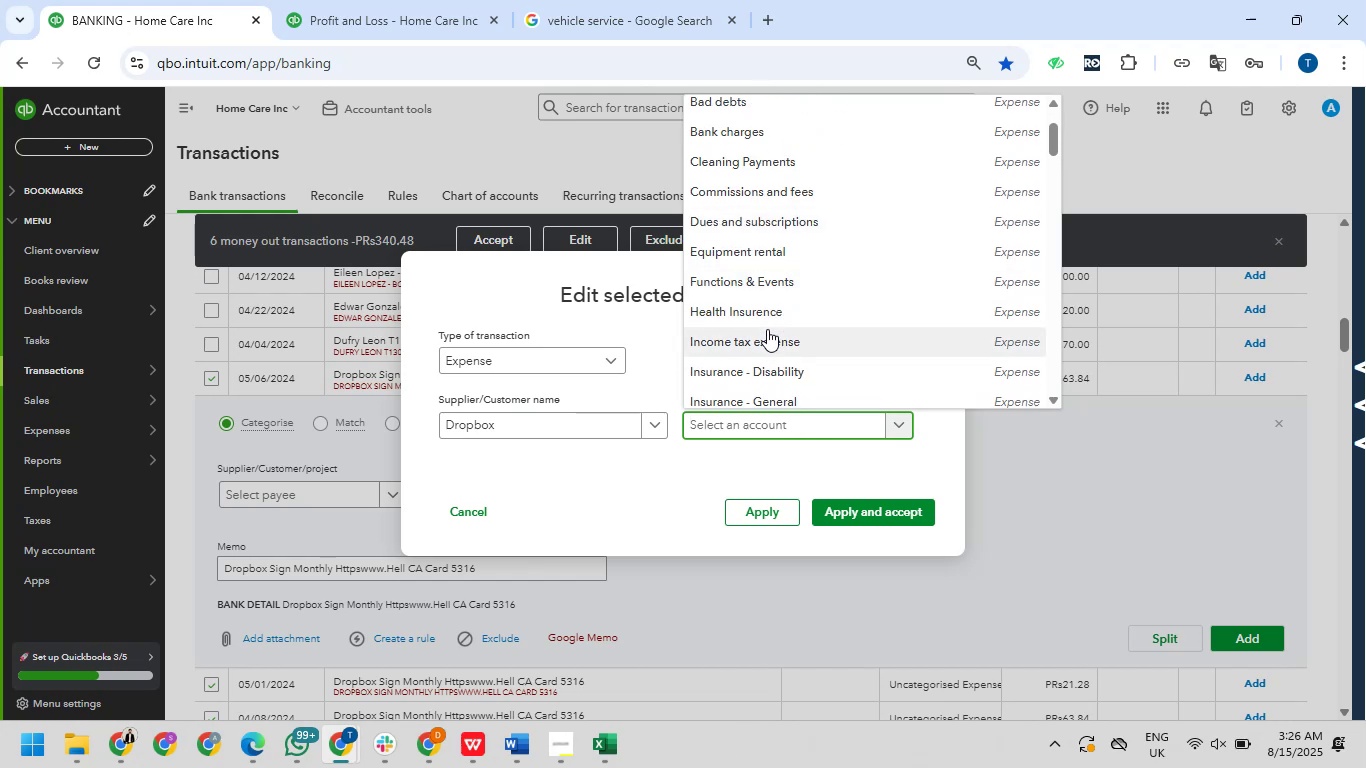 
scroll: coordinate [767, 329], scroll_direction: up, amount: 1.0
 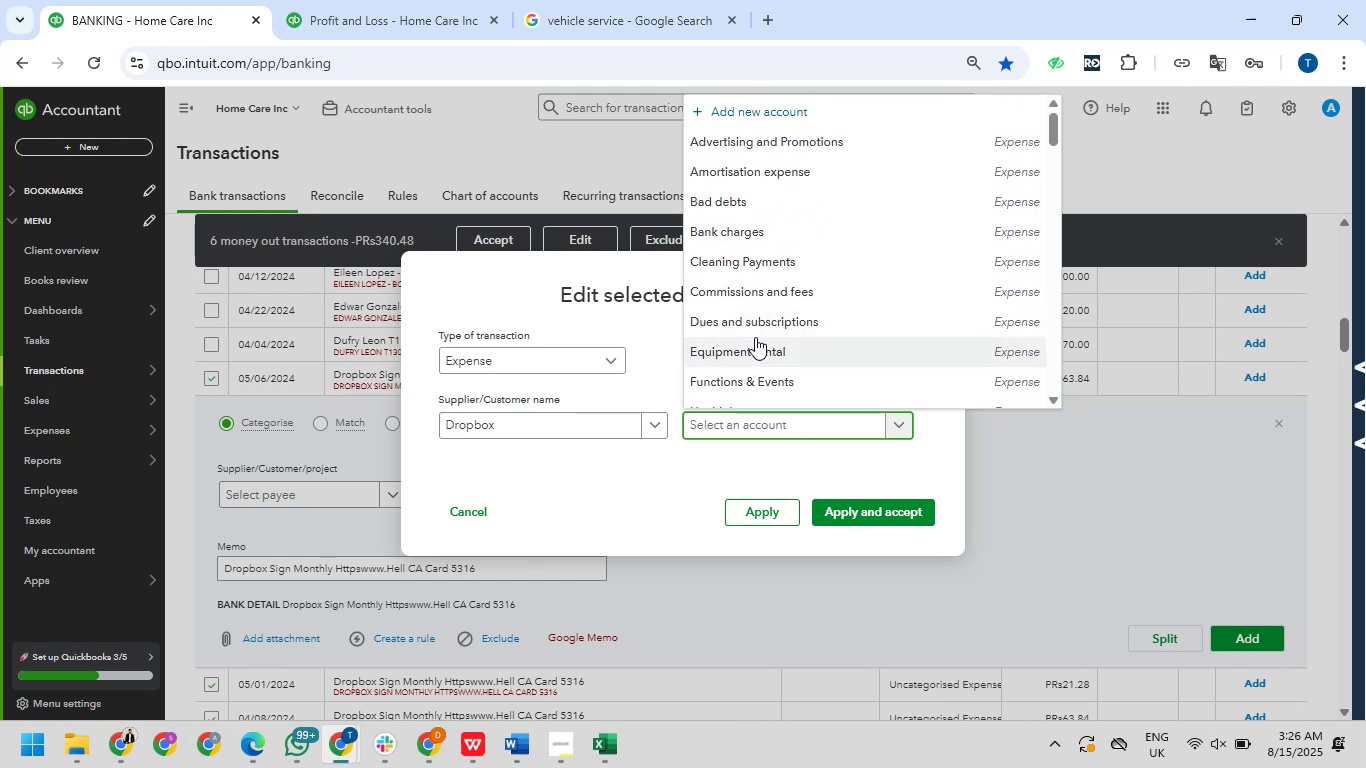 
left_click([744, 319])
 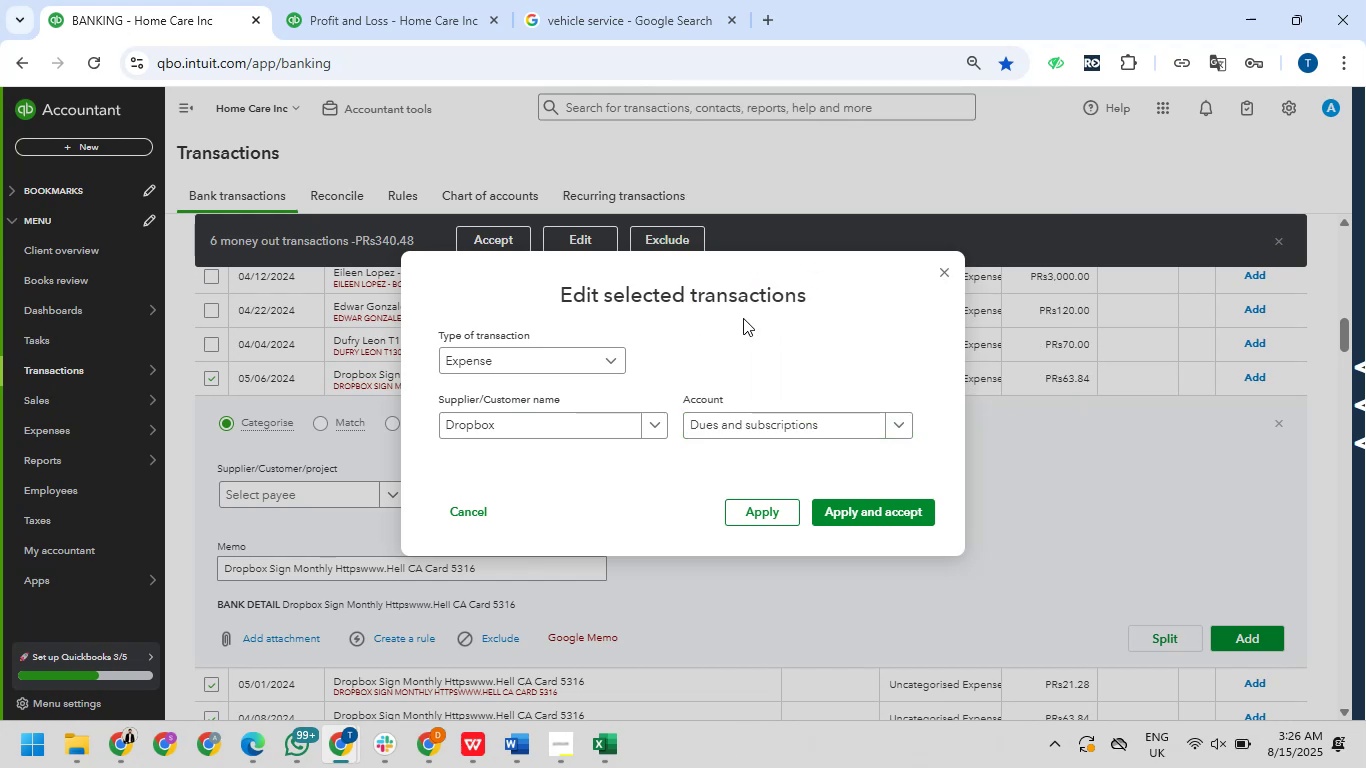 